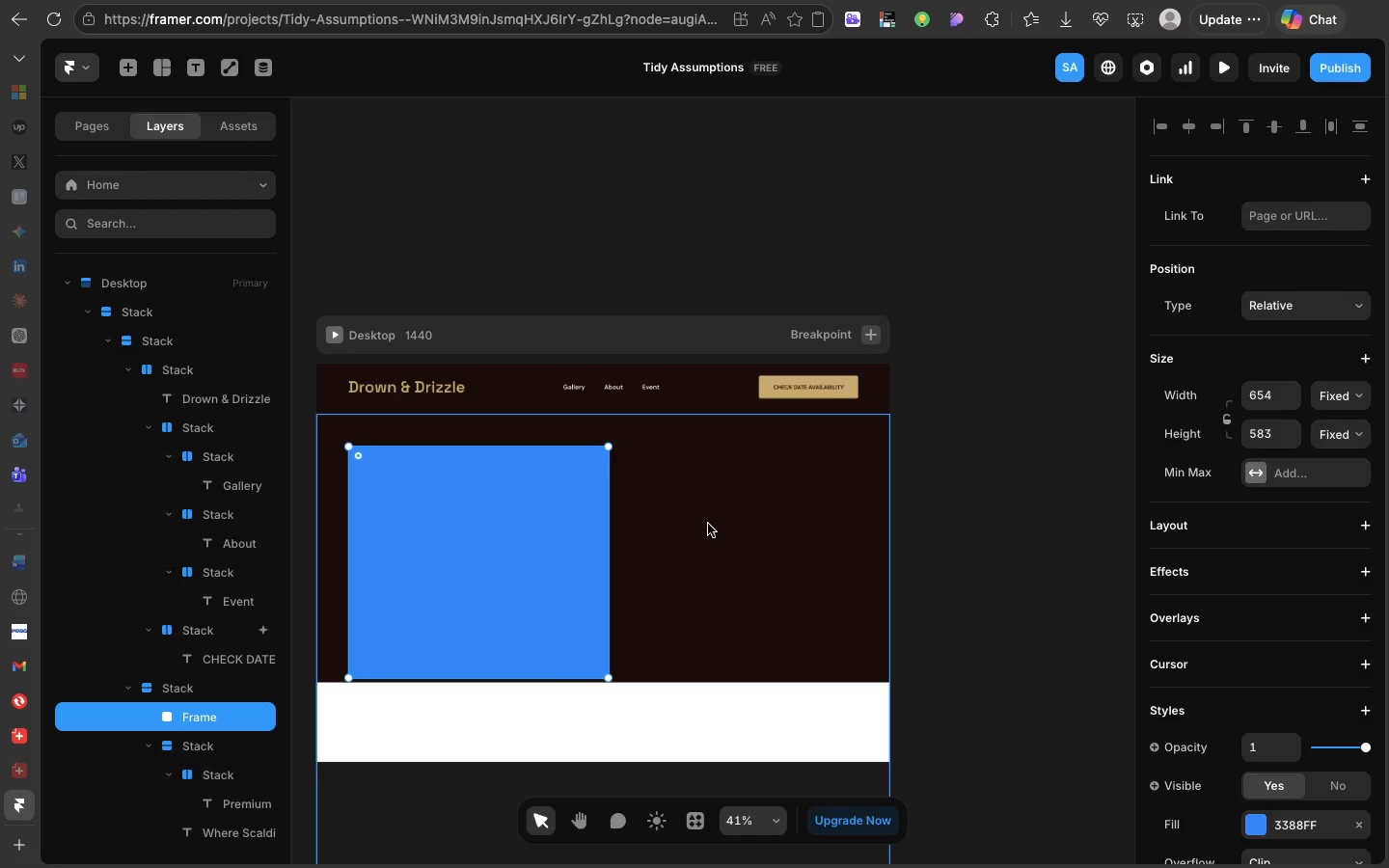 
left_click([708, 524])
 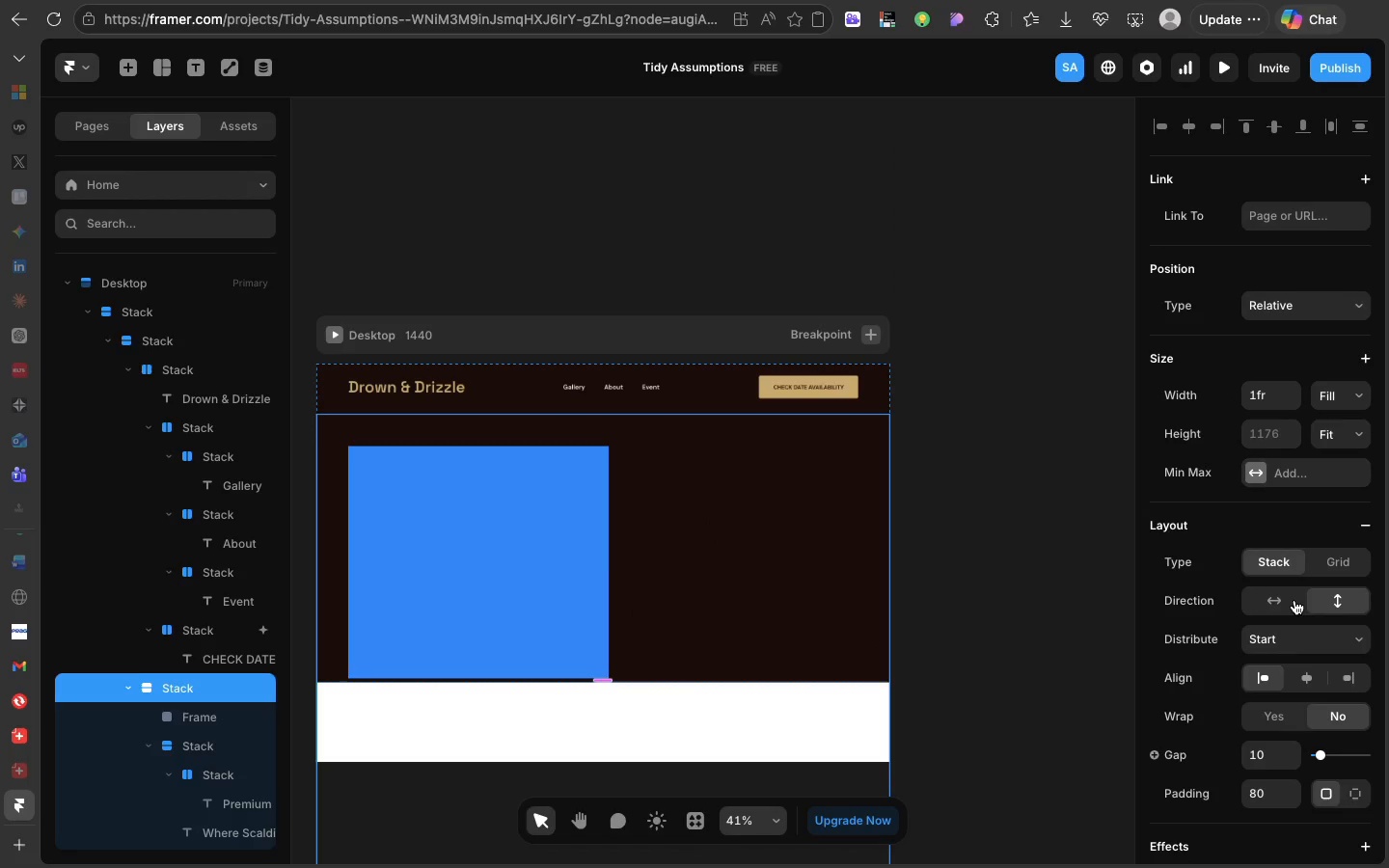 
left_click([1294, 600])
 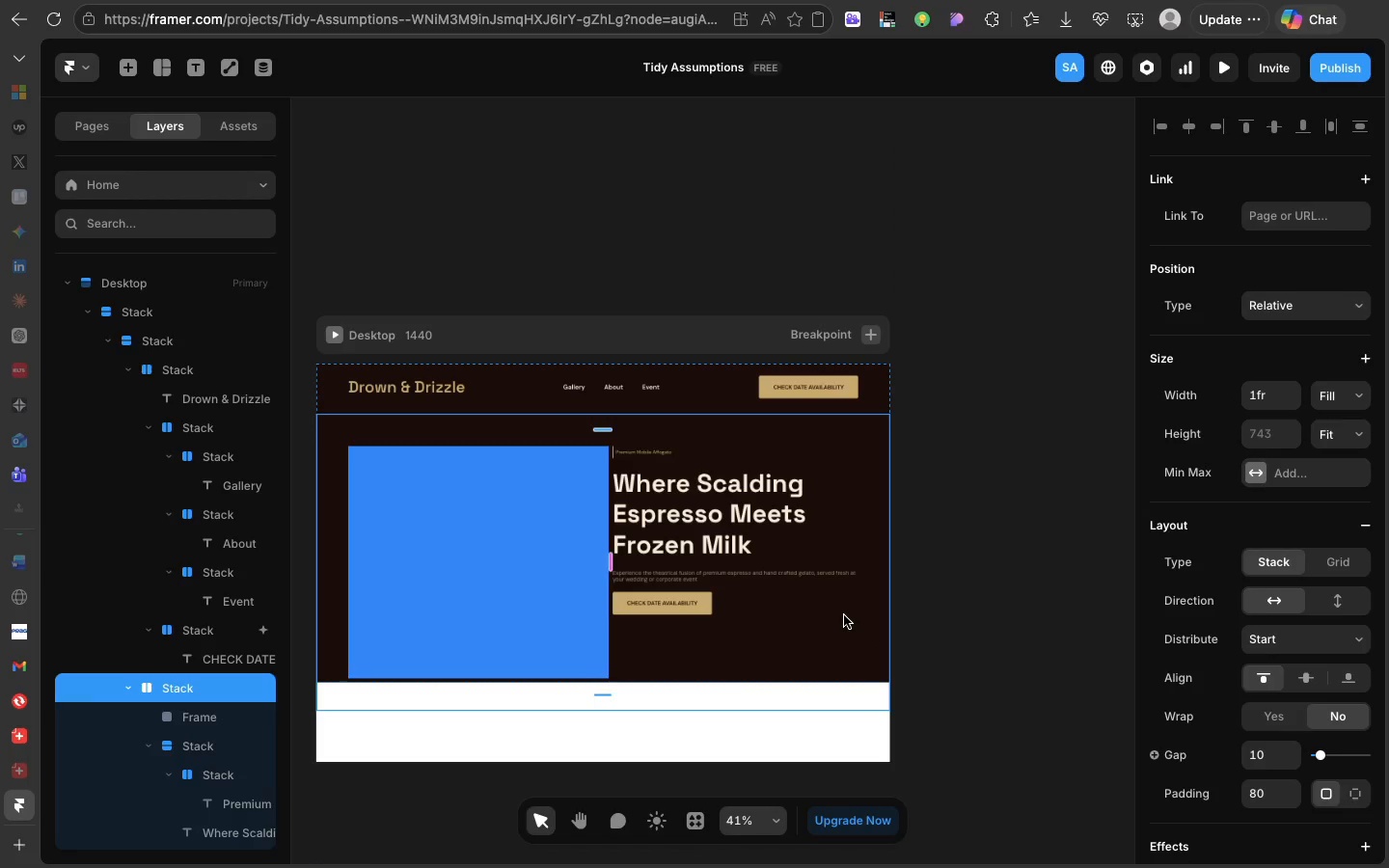 
left_click([844, 613])
 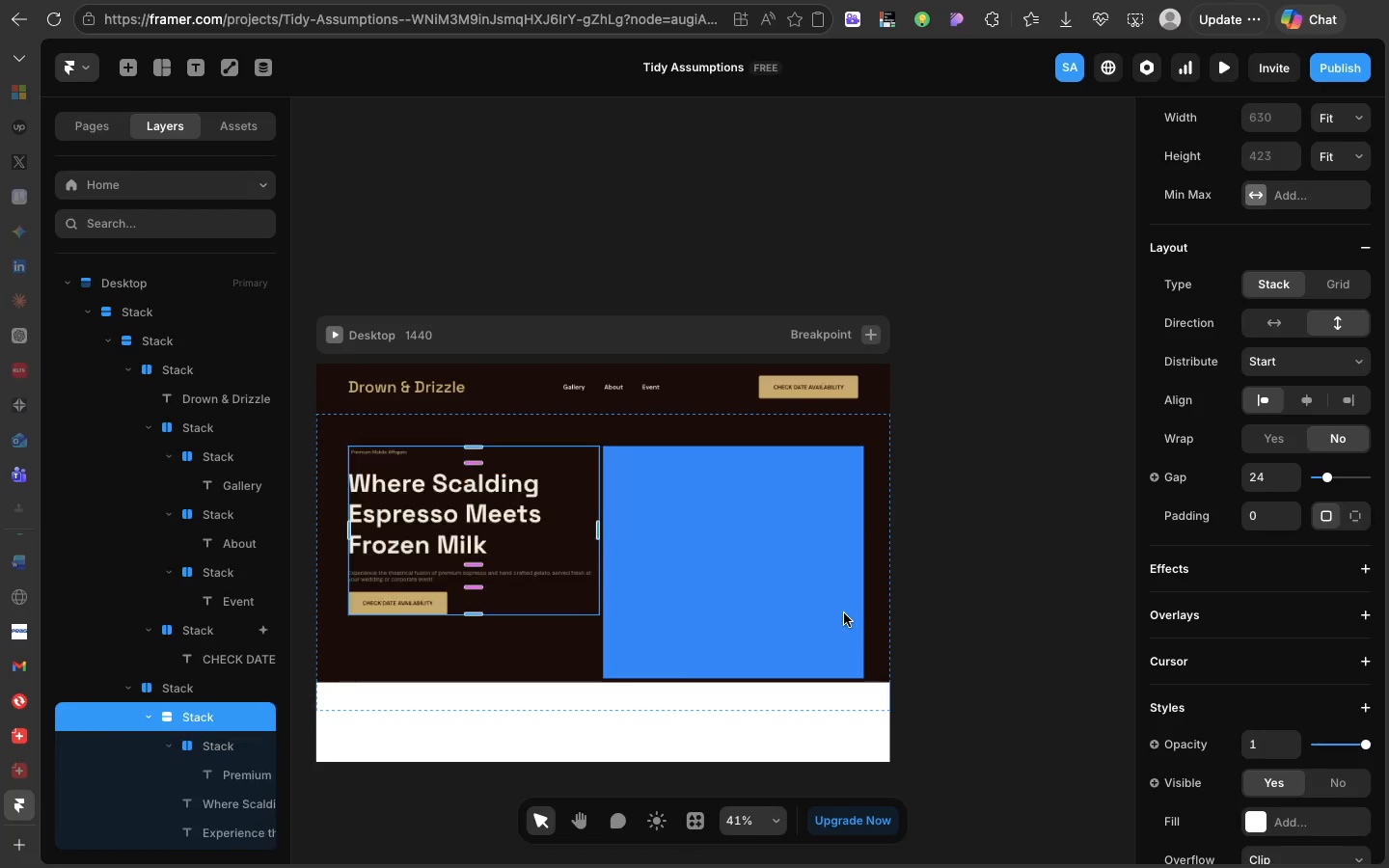 
key(ArrowLeft)
 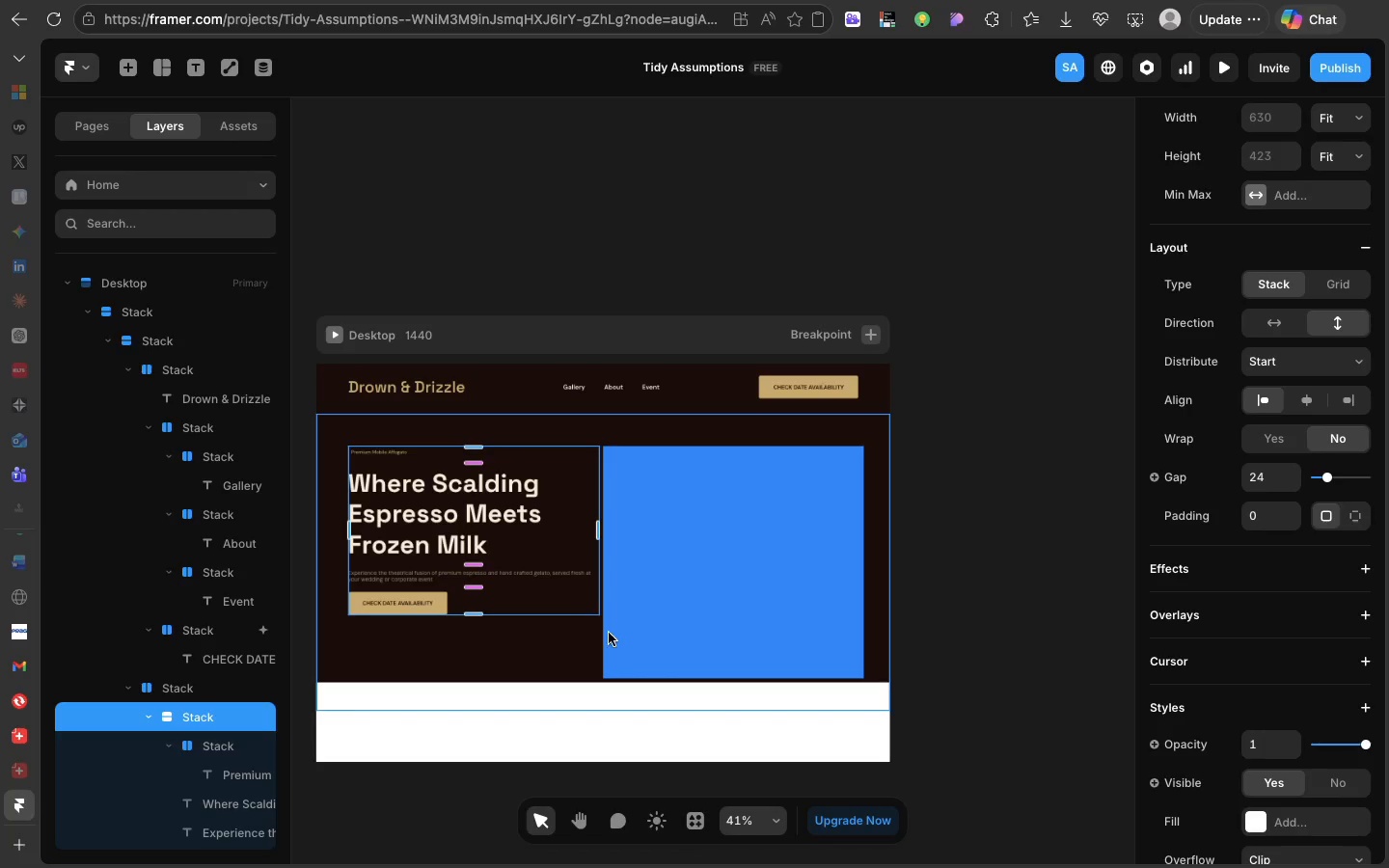 
left_click([614, 634])
 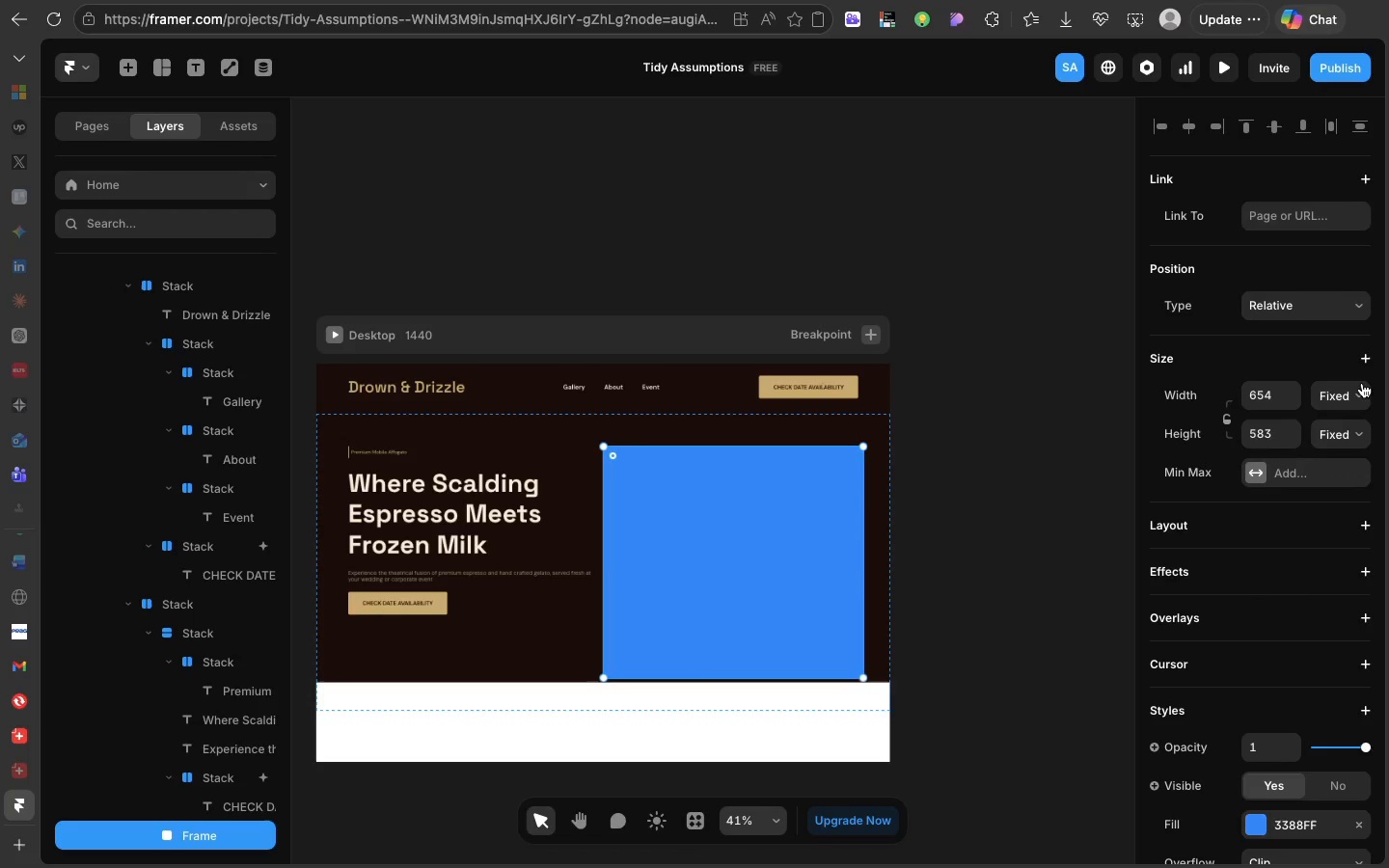 
left_click([1362, 383])
 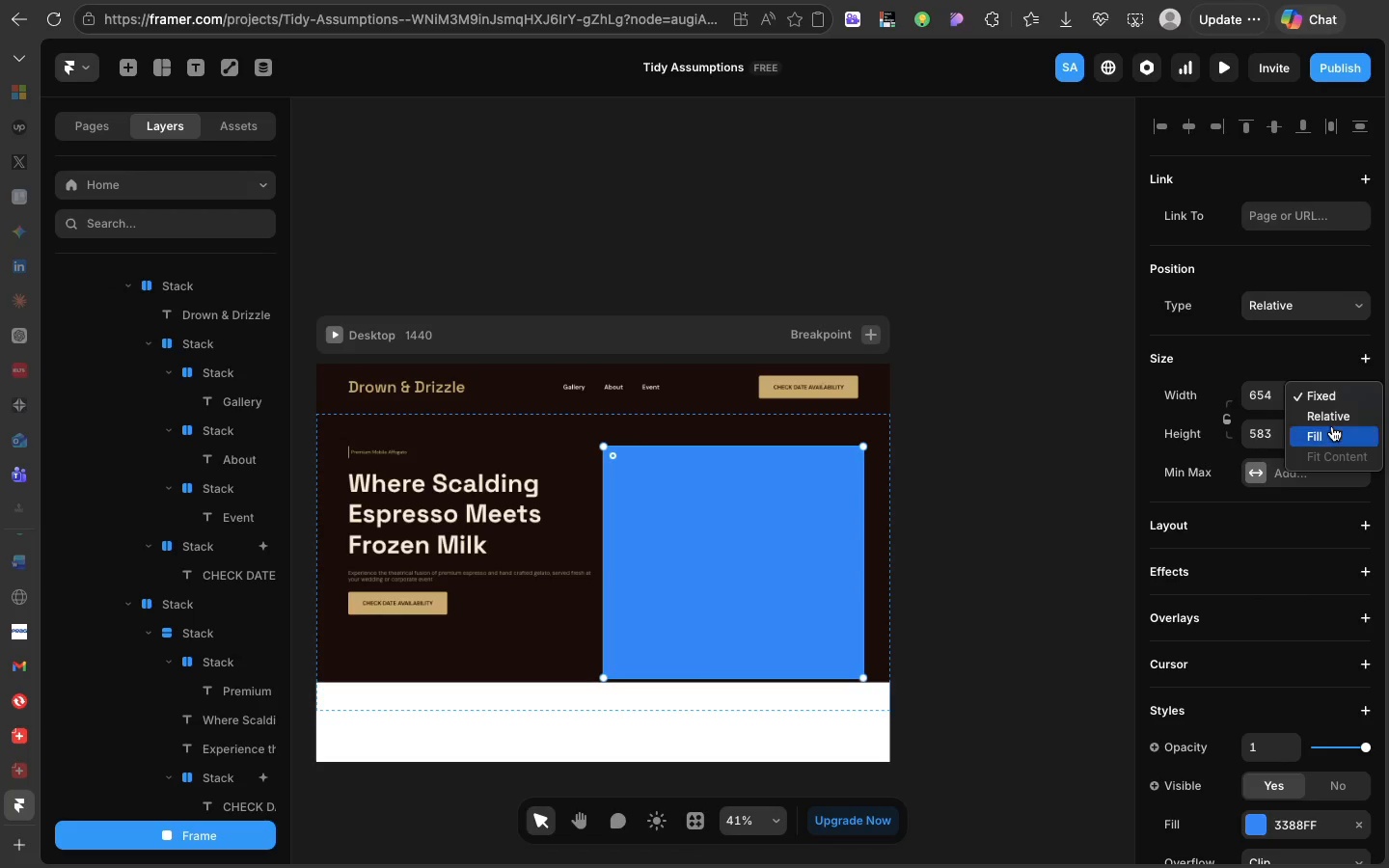 
left_click([1332, 426])
 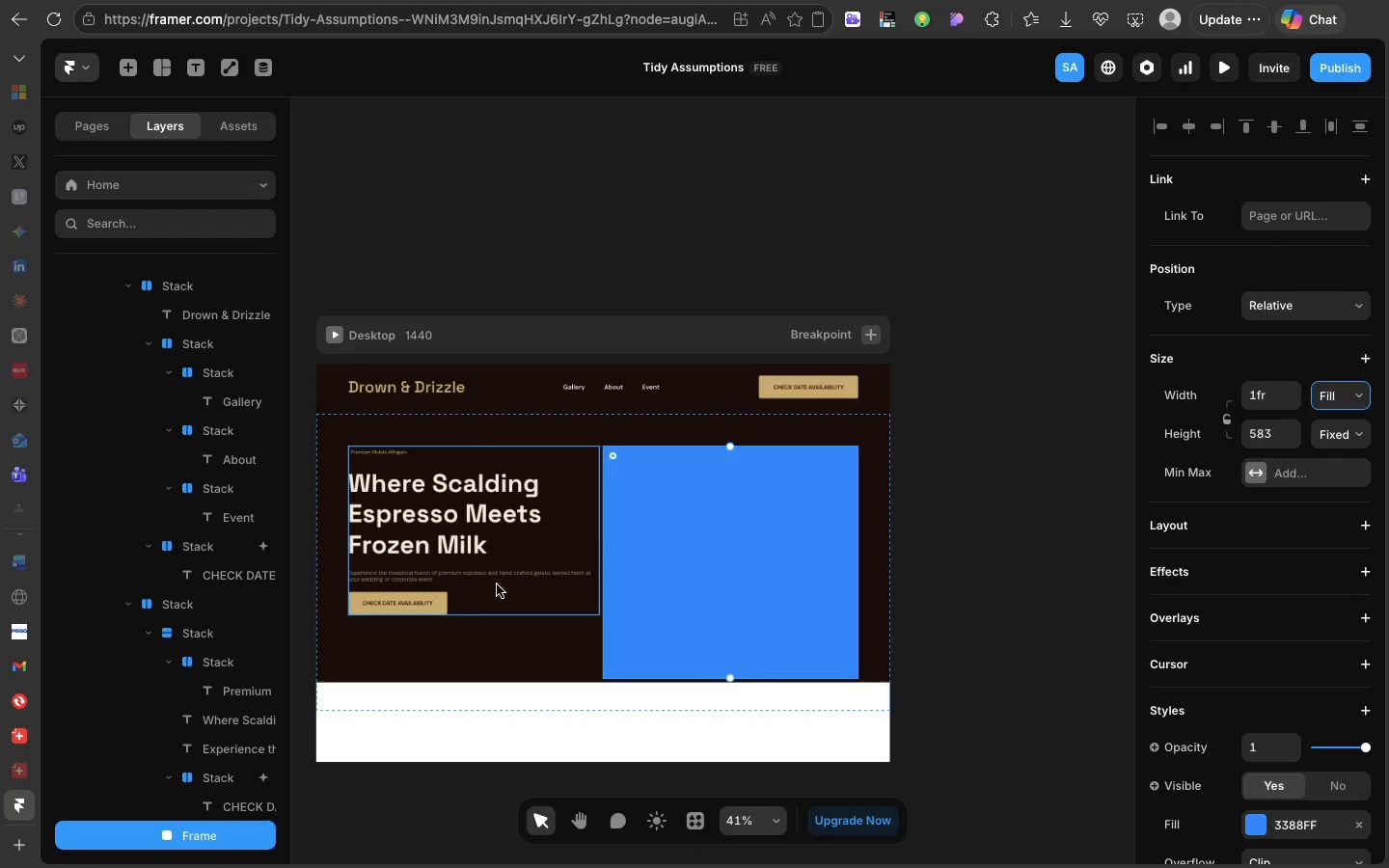 
left_click([497, 584])
 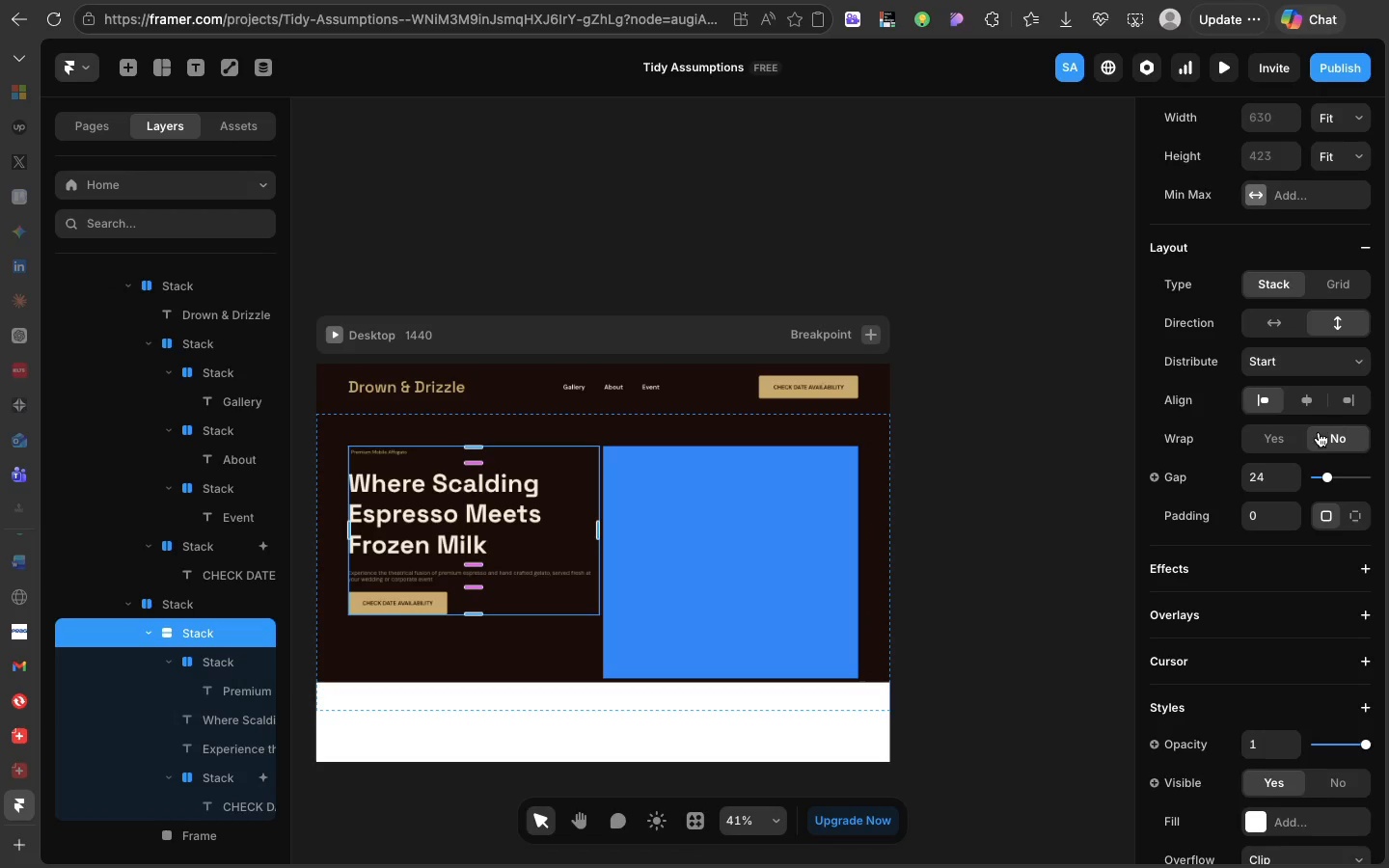 
scroll: coordinate [1319, 385], scroll_direction: up, amount: 24.0
 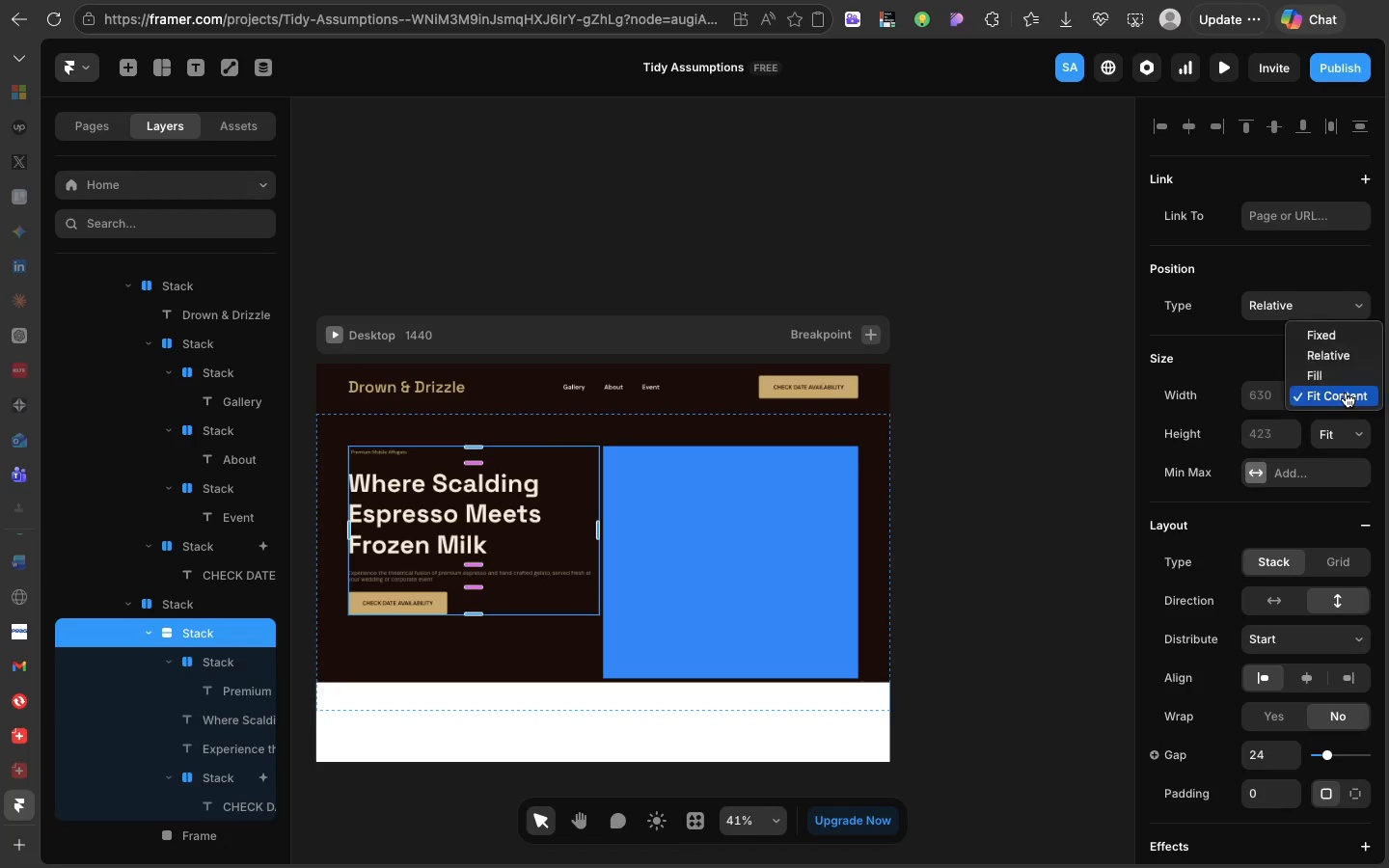 
left_click([1346, 393])
 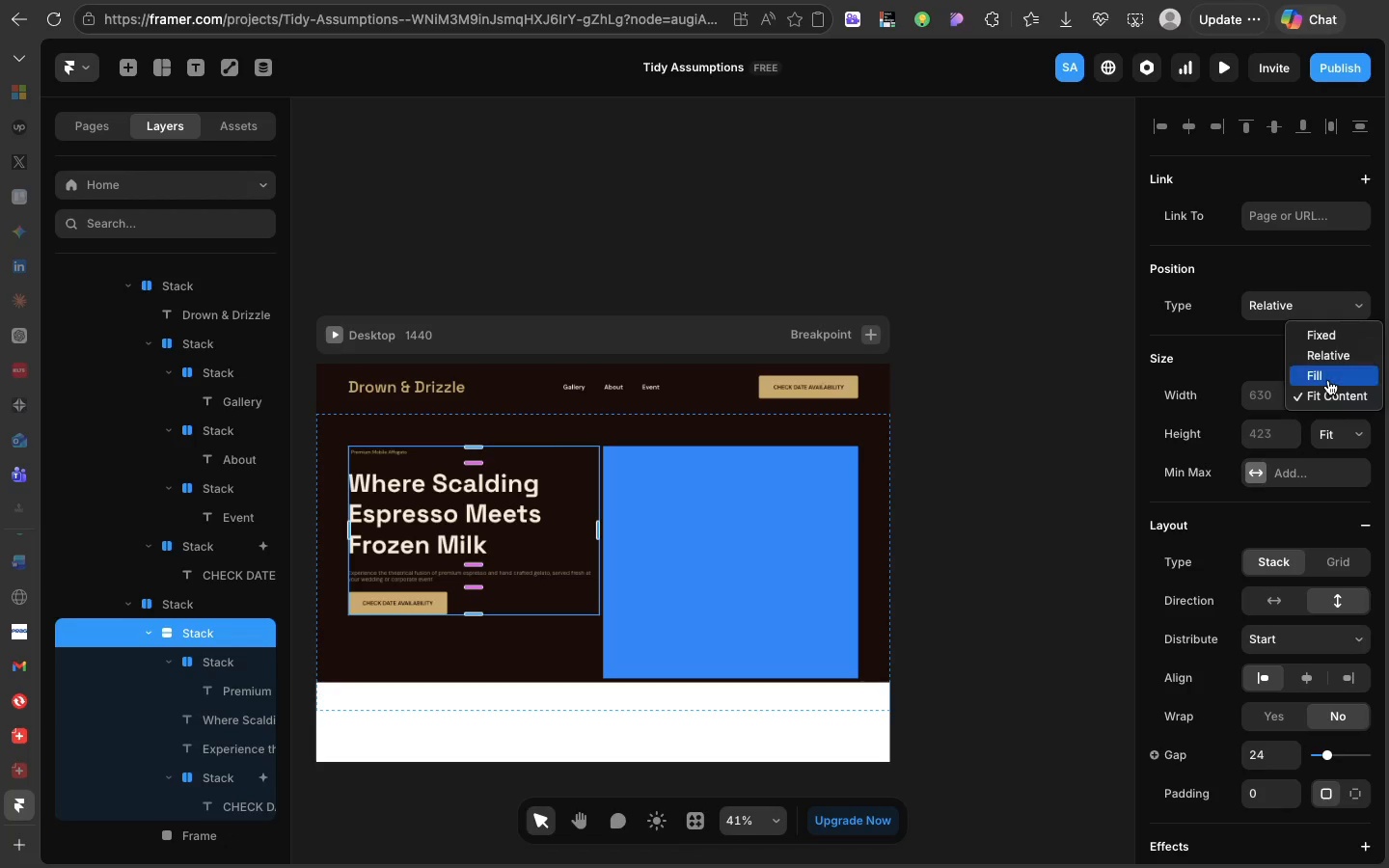 
left_click([1328, 380])
 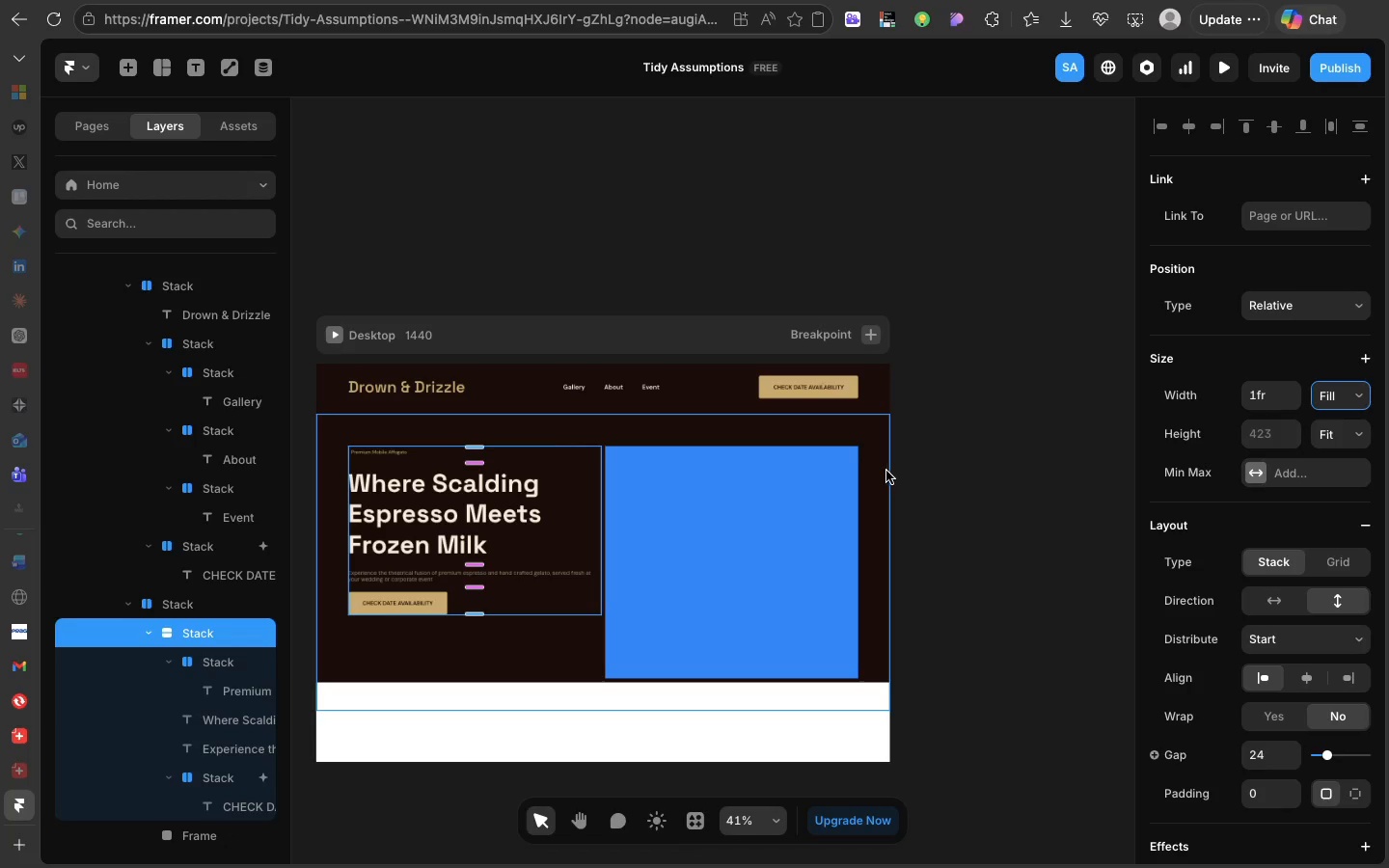 
left_click([884, 472])
 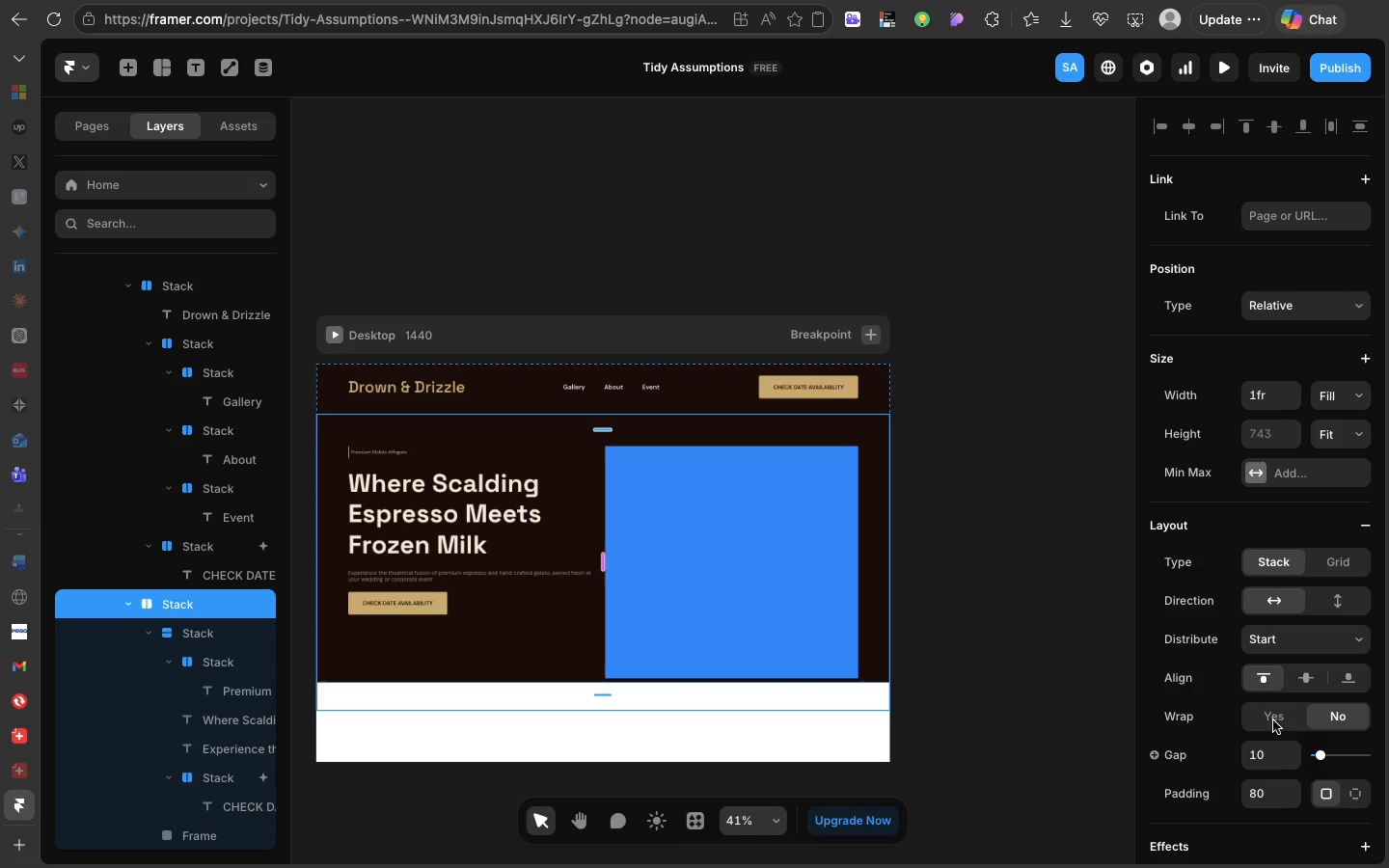 
double_click([1273, 755])
 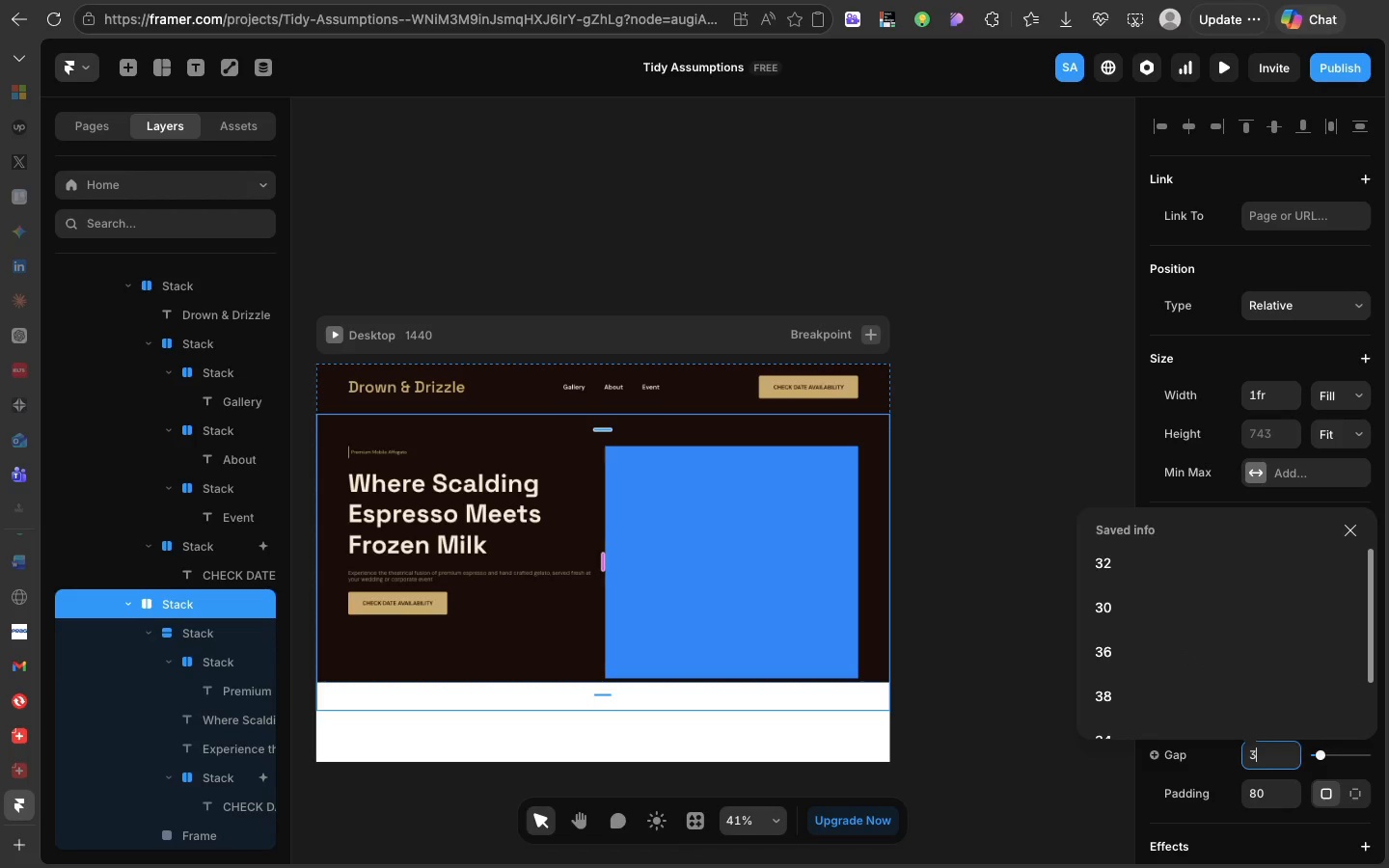 
type(32)
 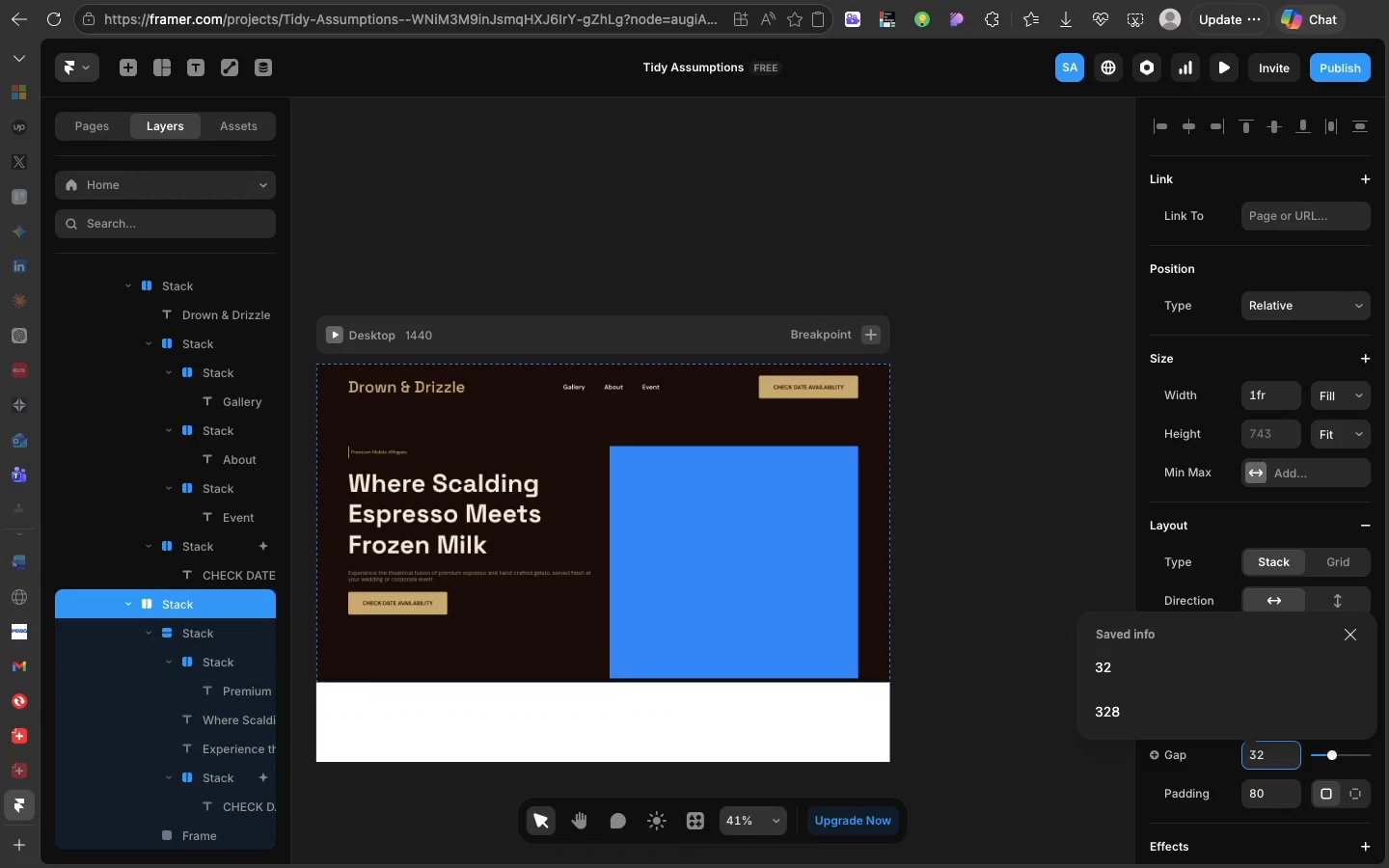 
key(Enter)
 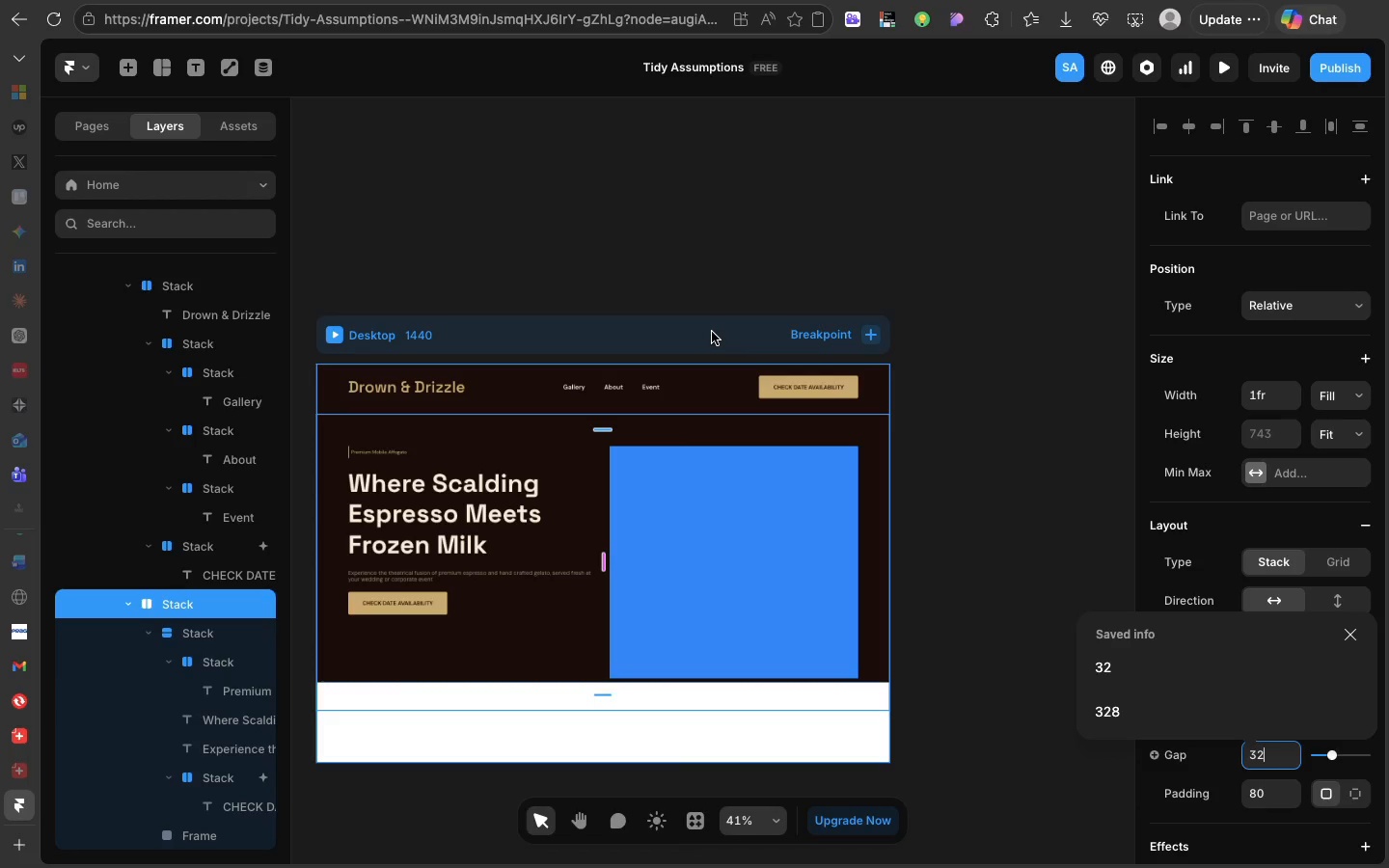 
wait(5.44)
 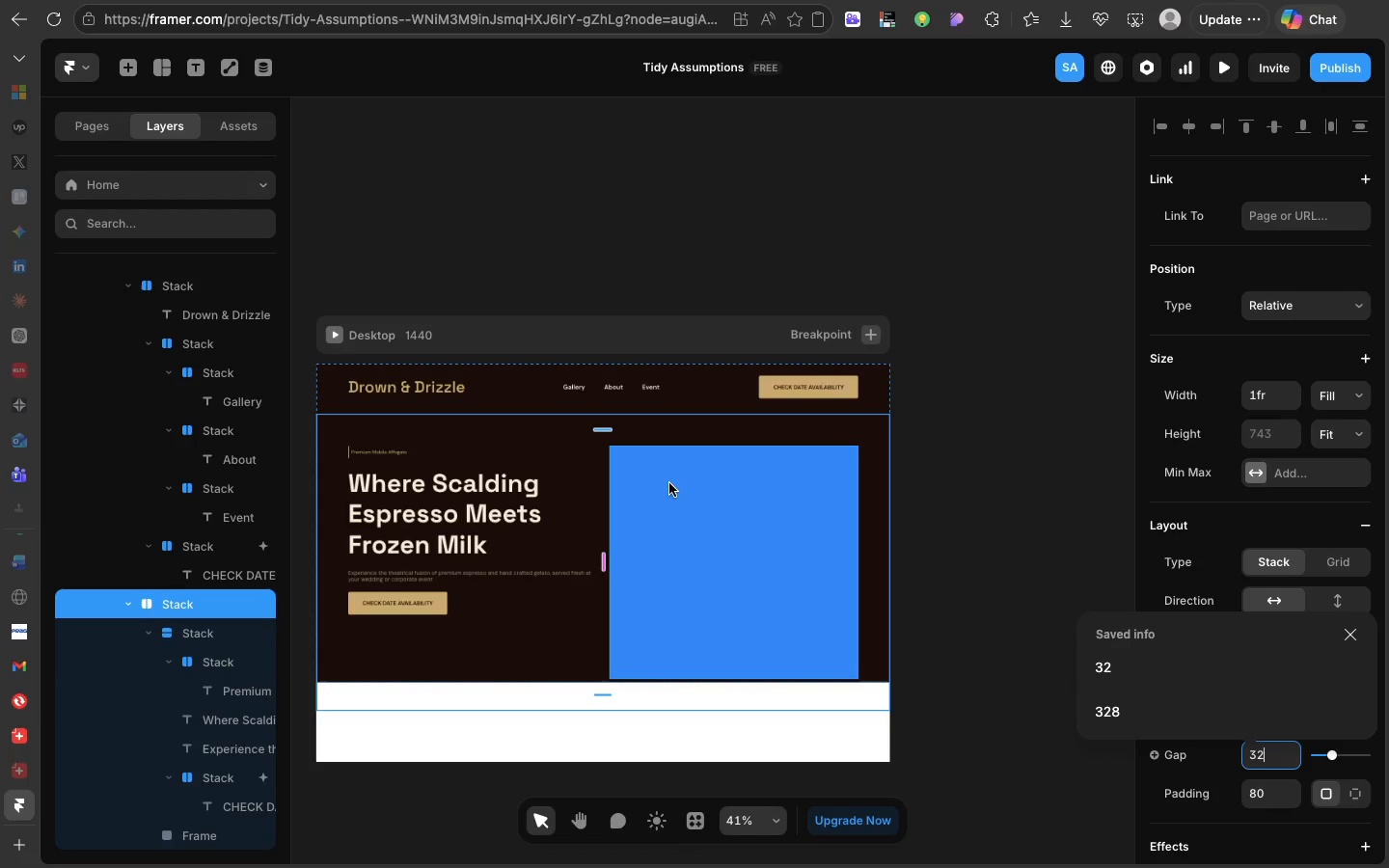 
left_click([672, 395])
 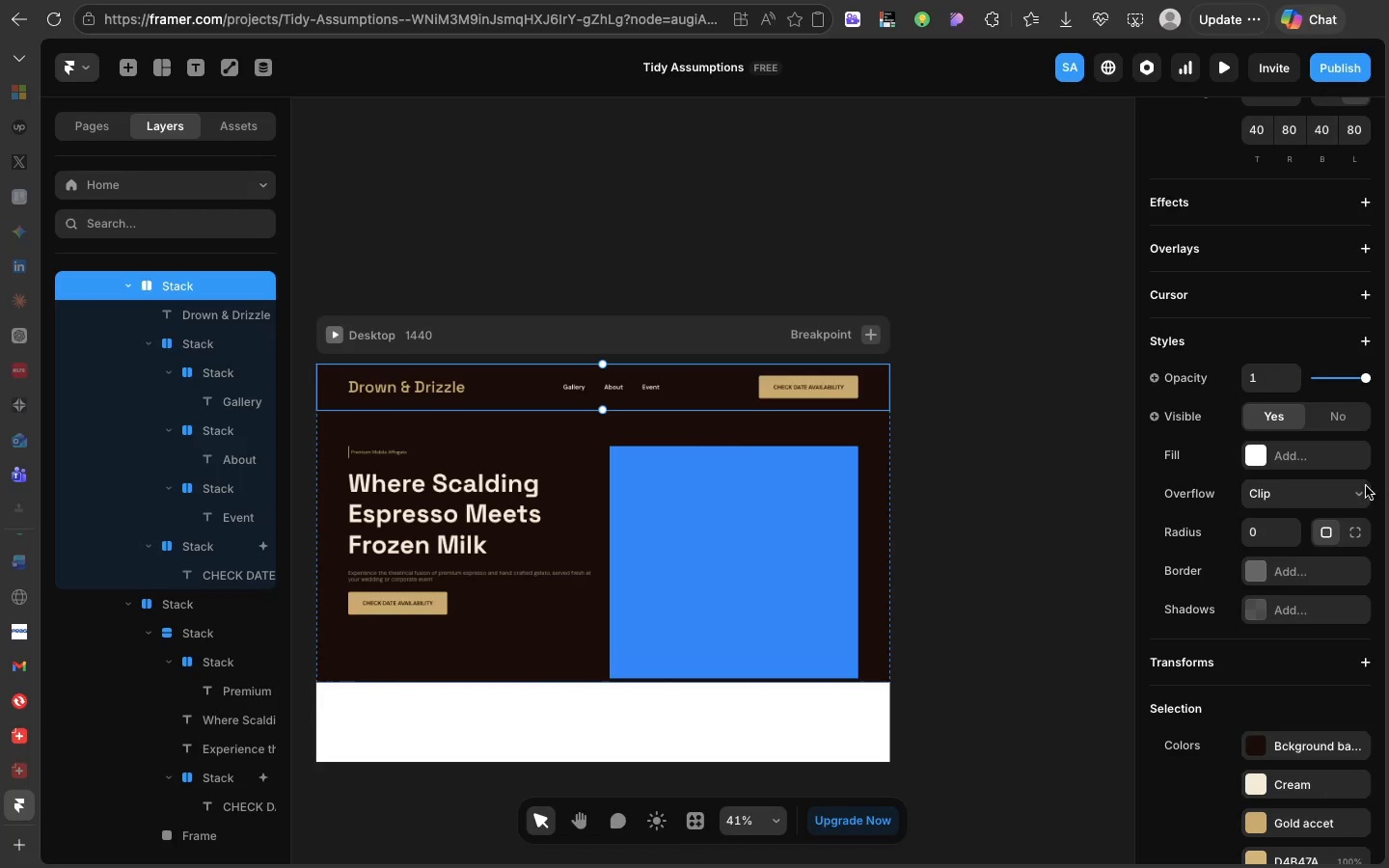 
scroll: coordinate [1335, 159], scroll_direction: up, amount: 123.0
 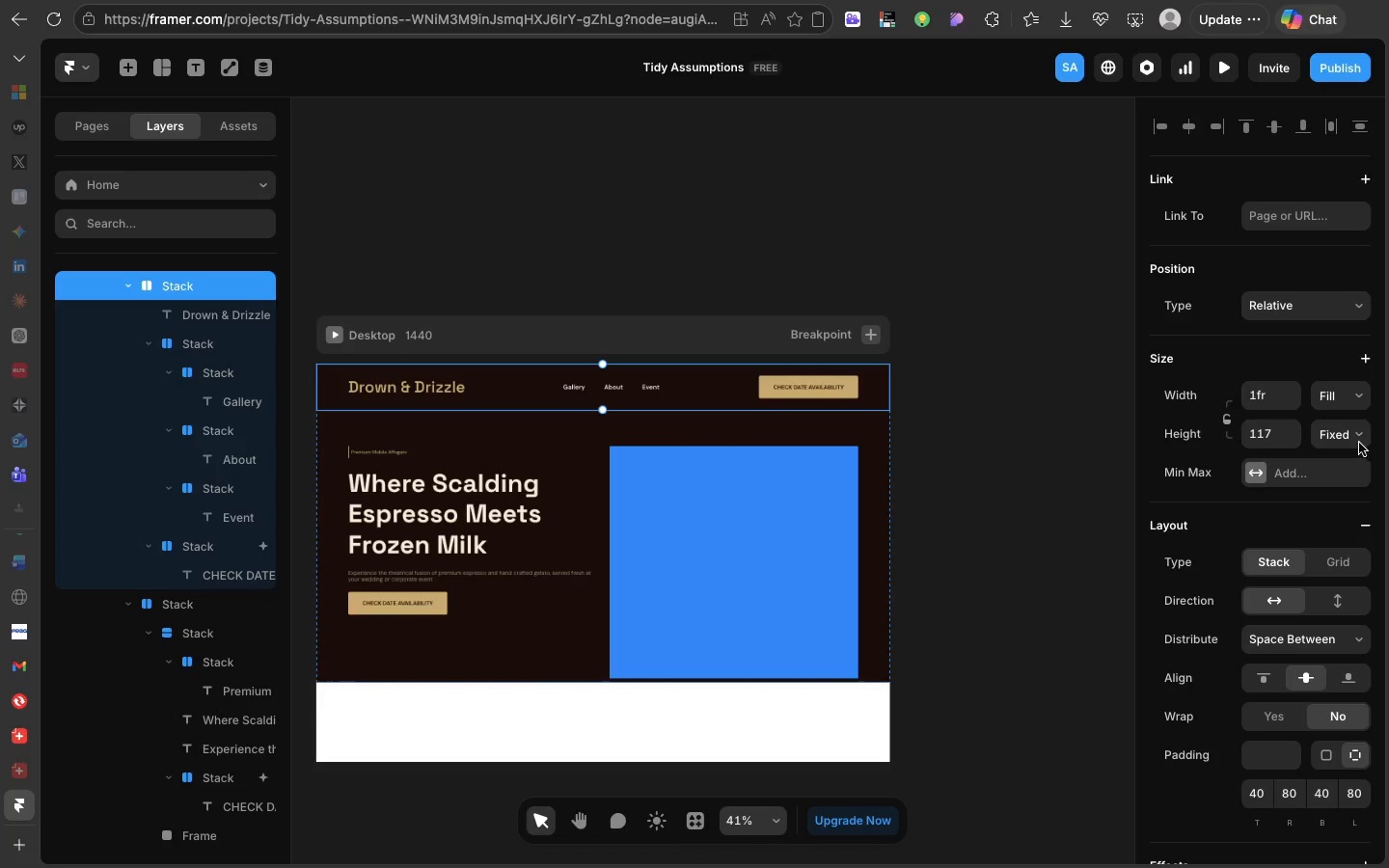 
left_click([1359, 443])
 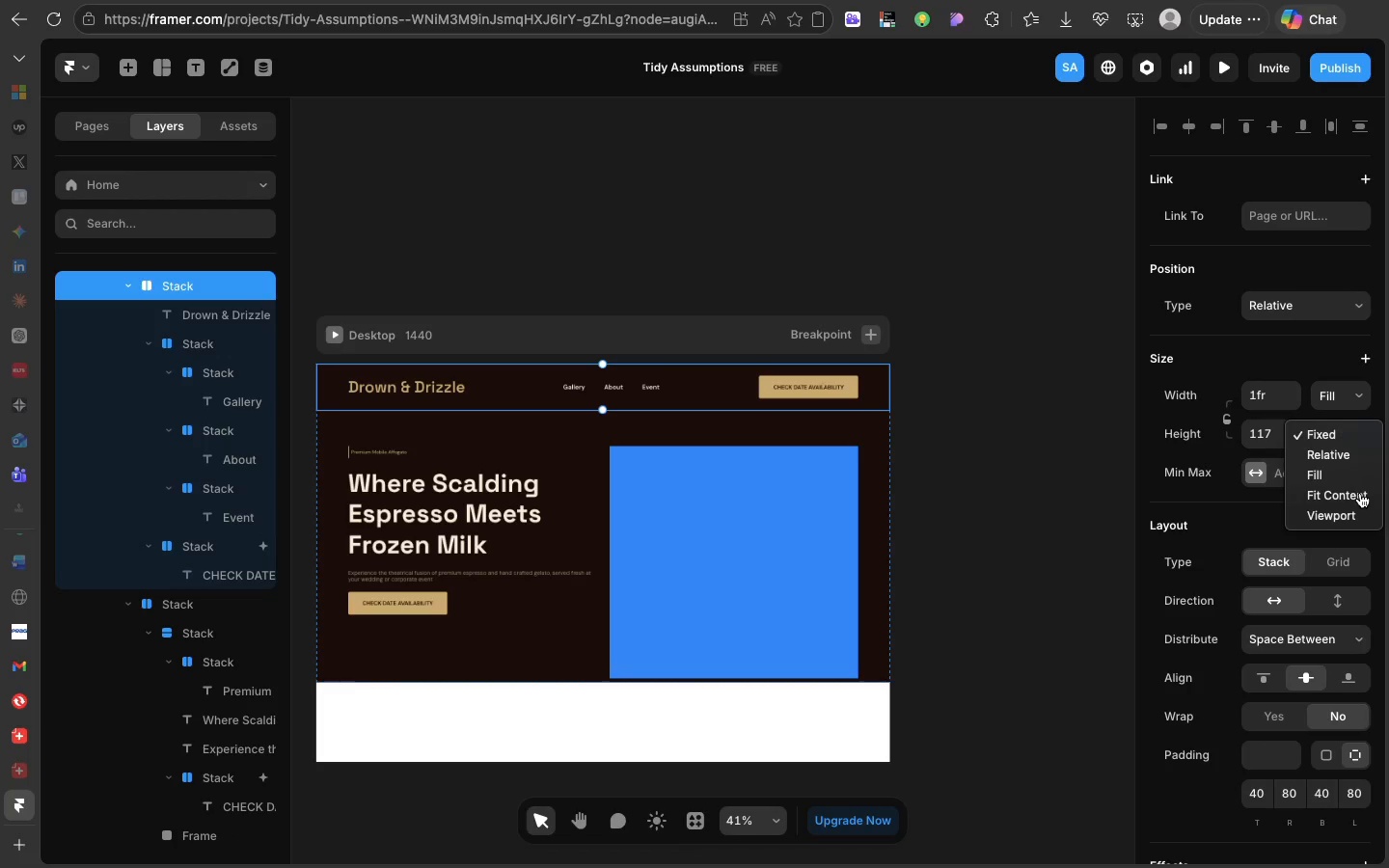 
left_click([1360, 493])
 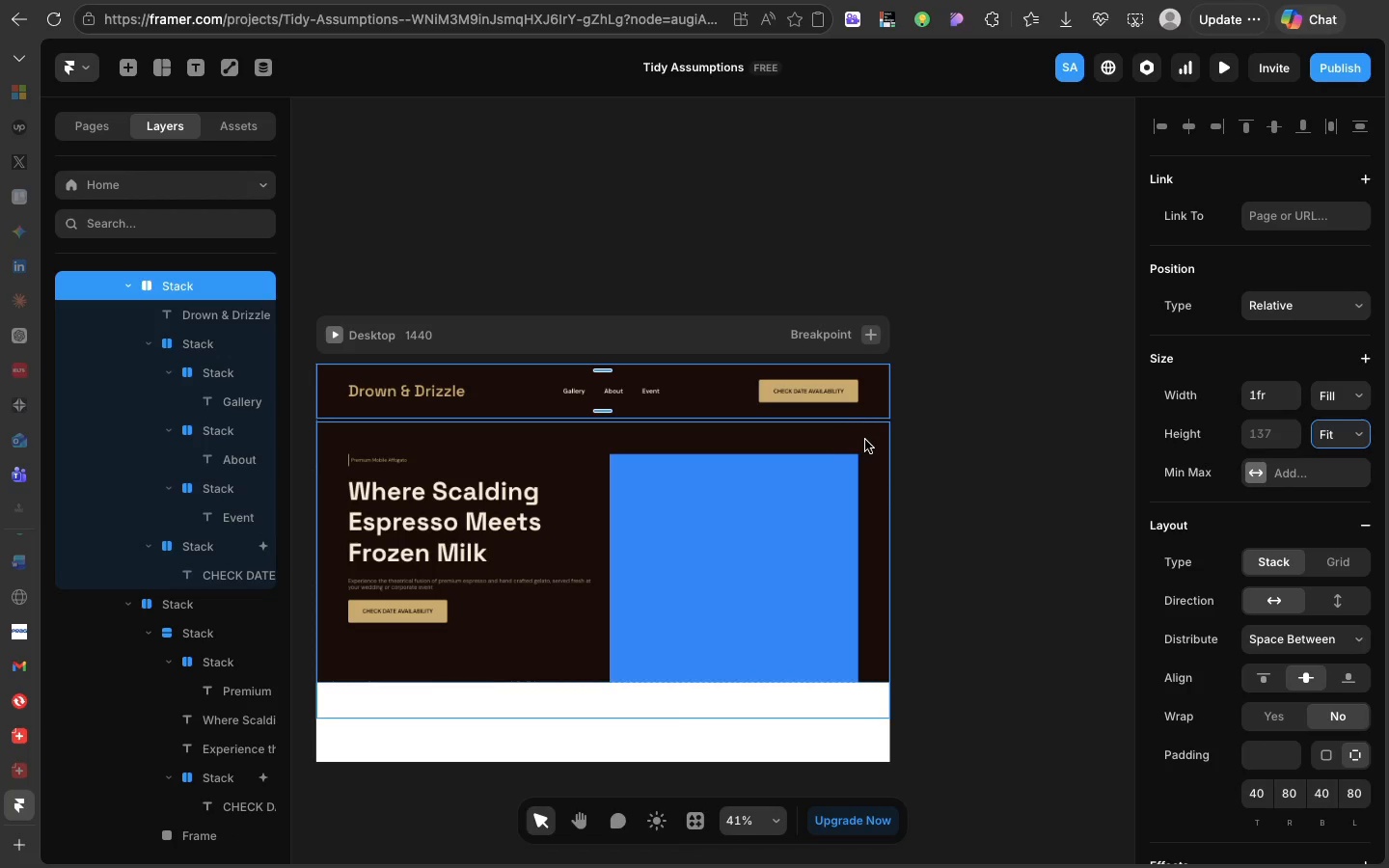 
left_click([865, 440])
 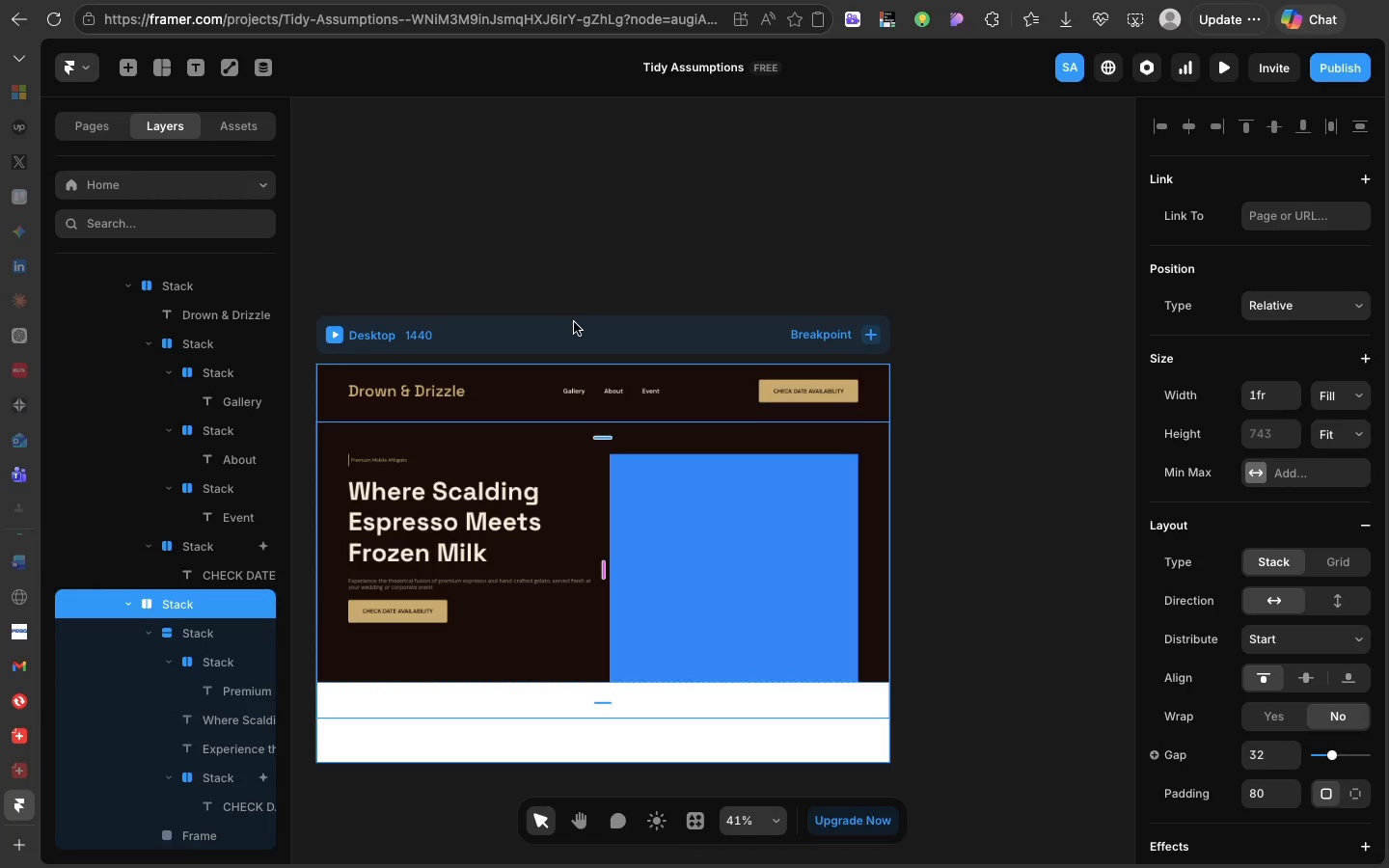 
left_click([574, 323])
 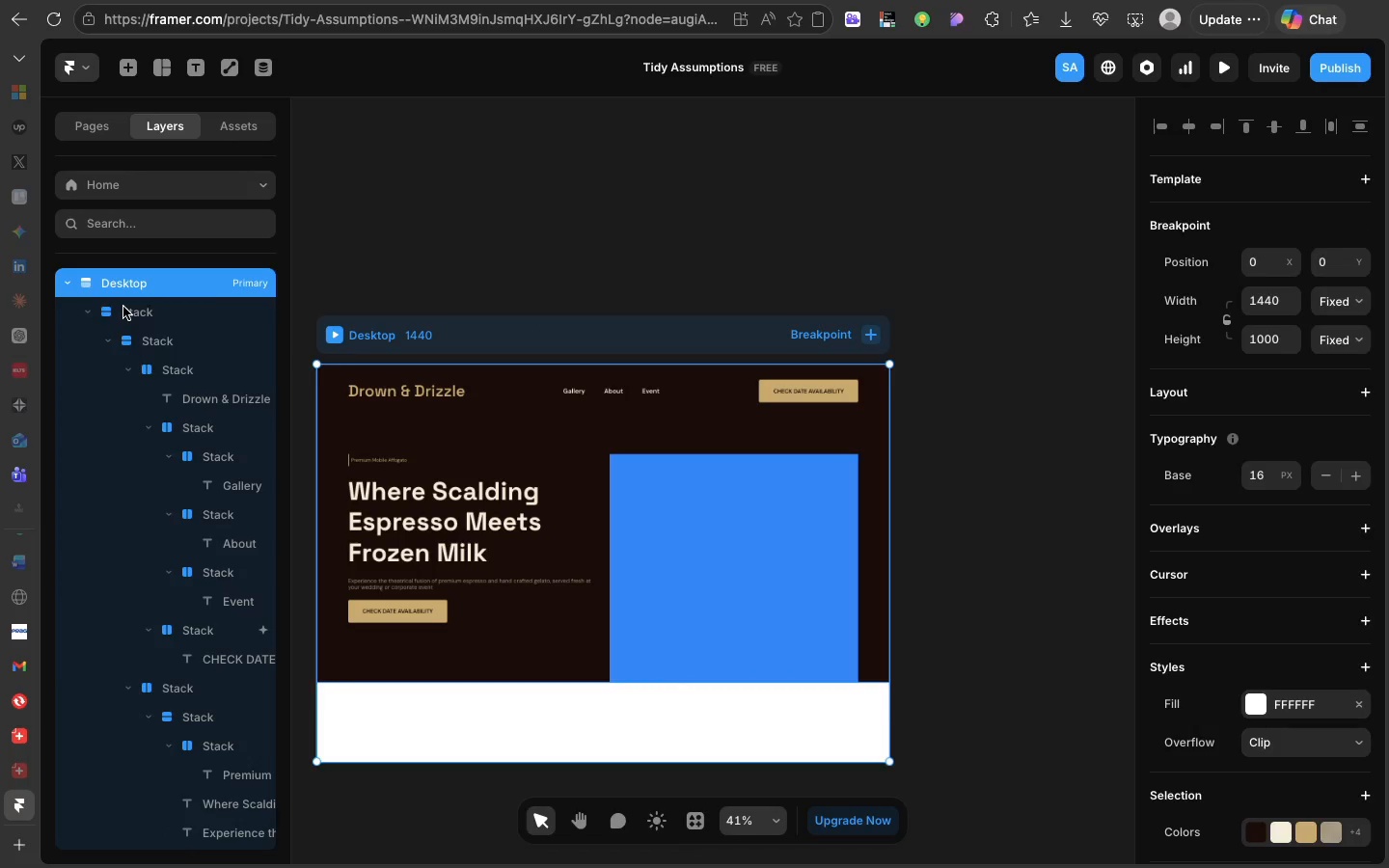 
left_click([123, 307])
 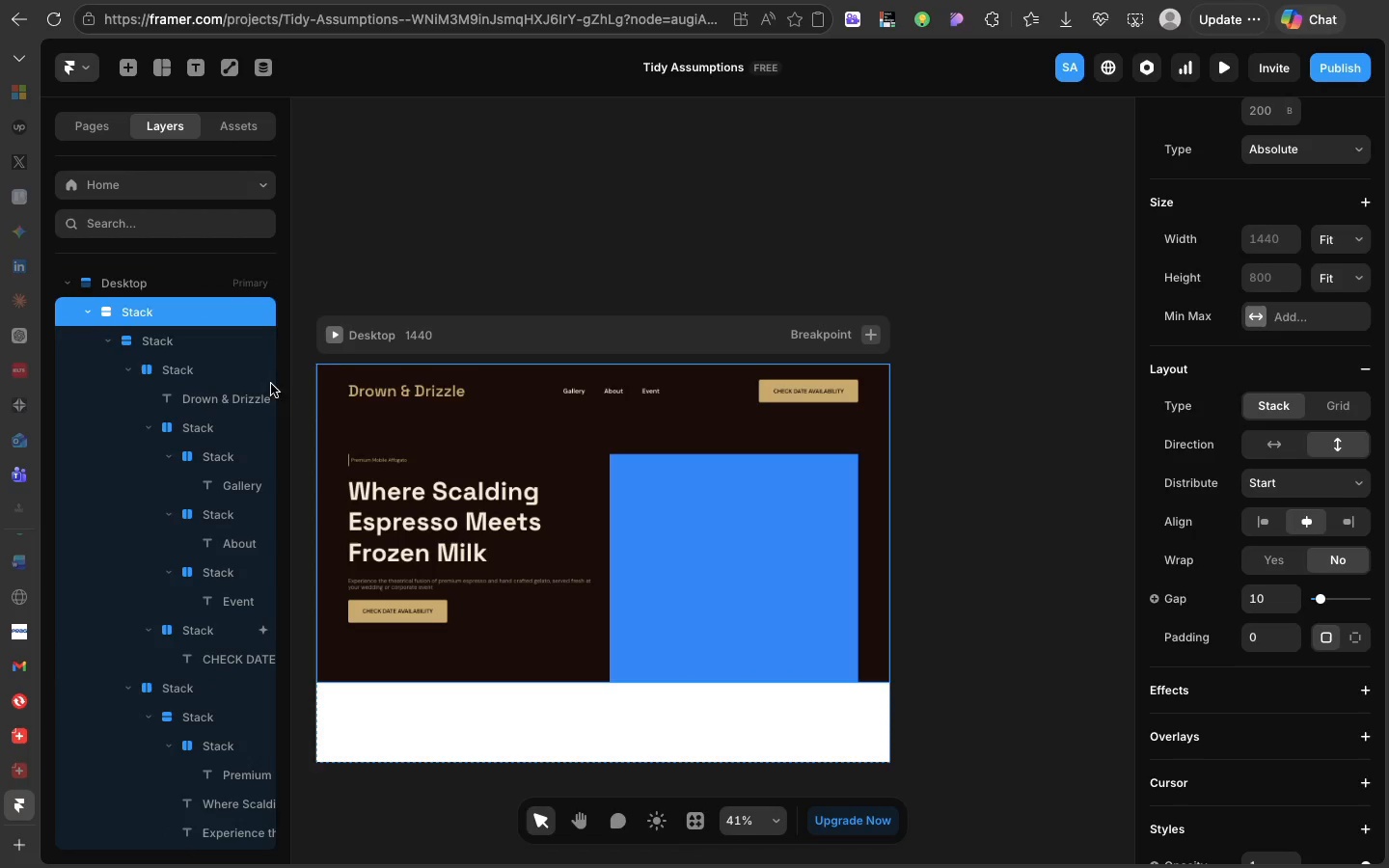 
left_click([223, 352])
 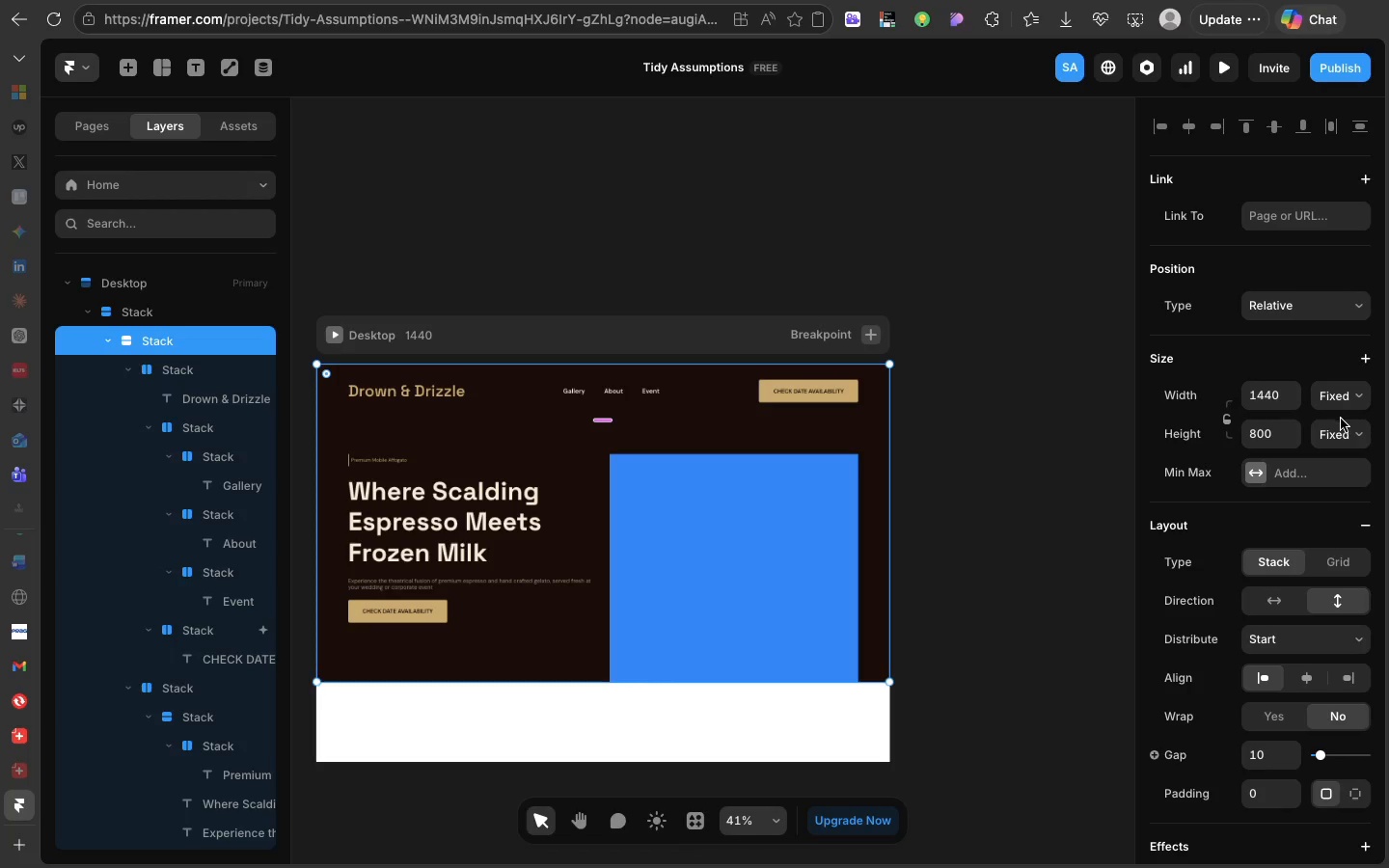 
left_click([1347, 431])
 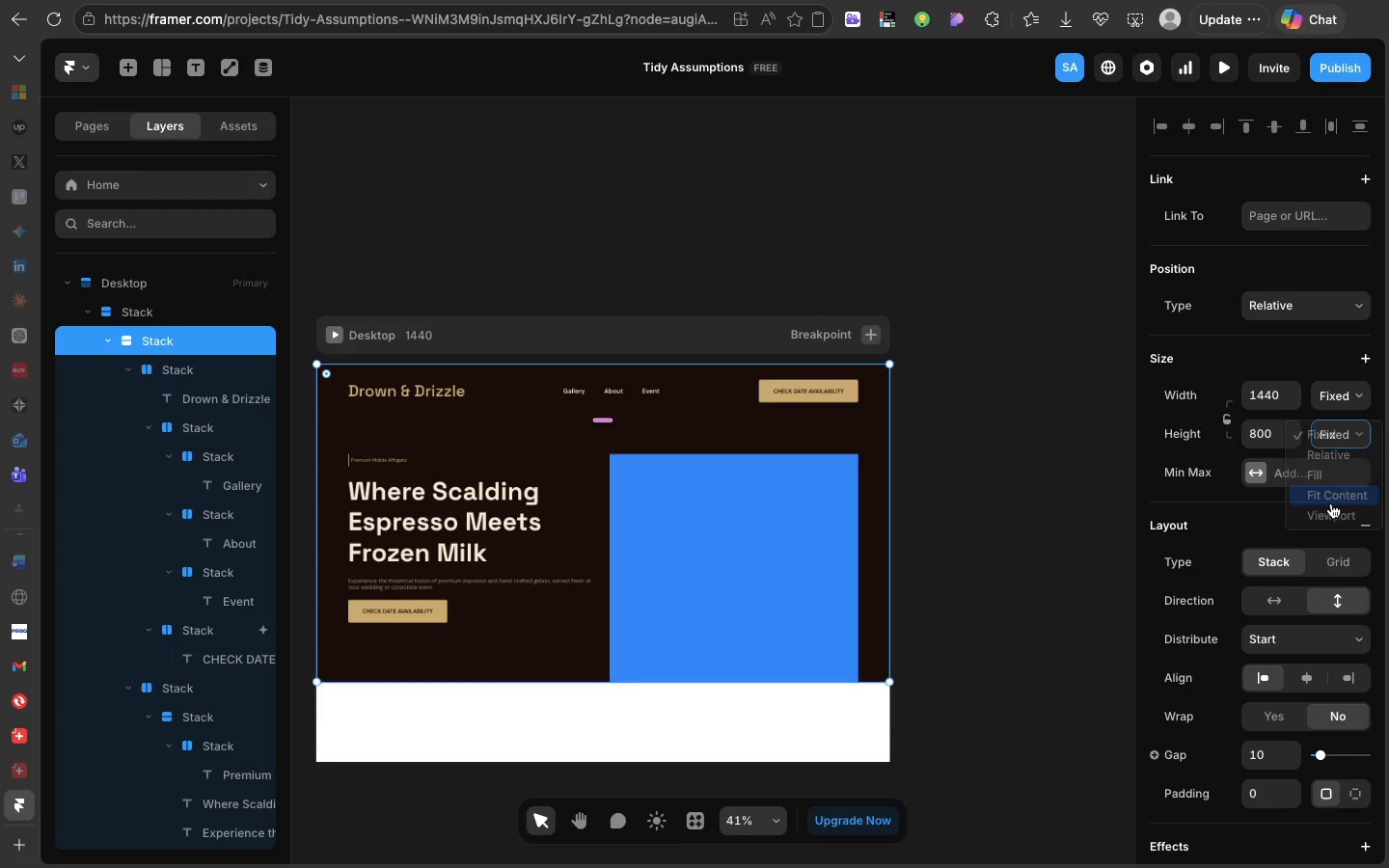 
double_click([1331, 503])
 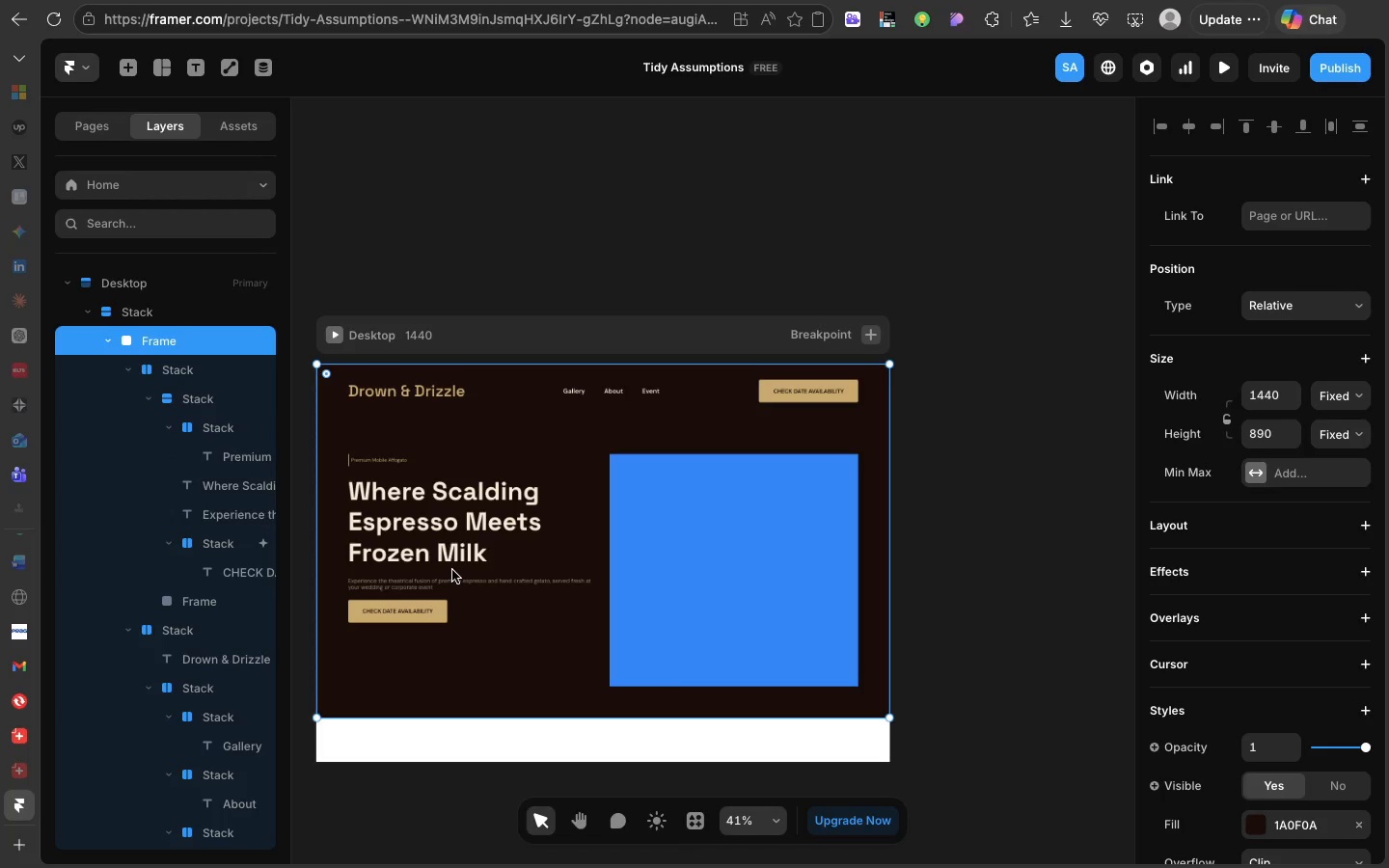 
left_click([452, 570])
 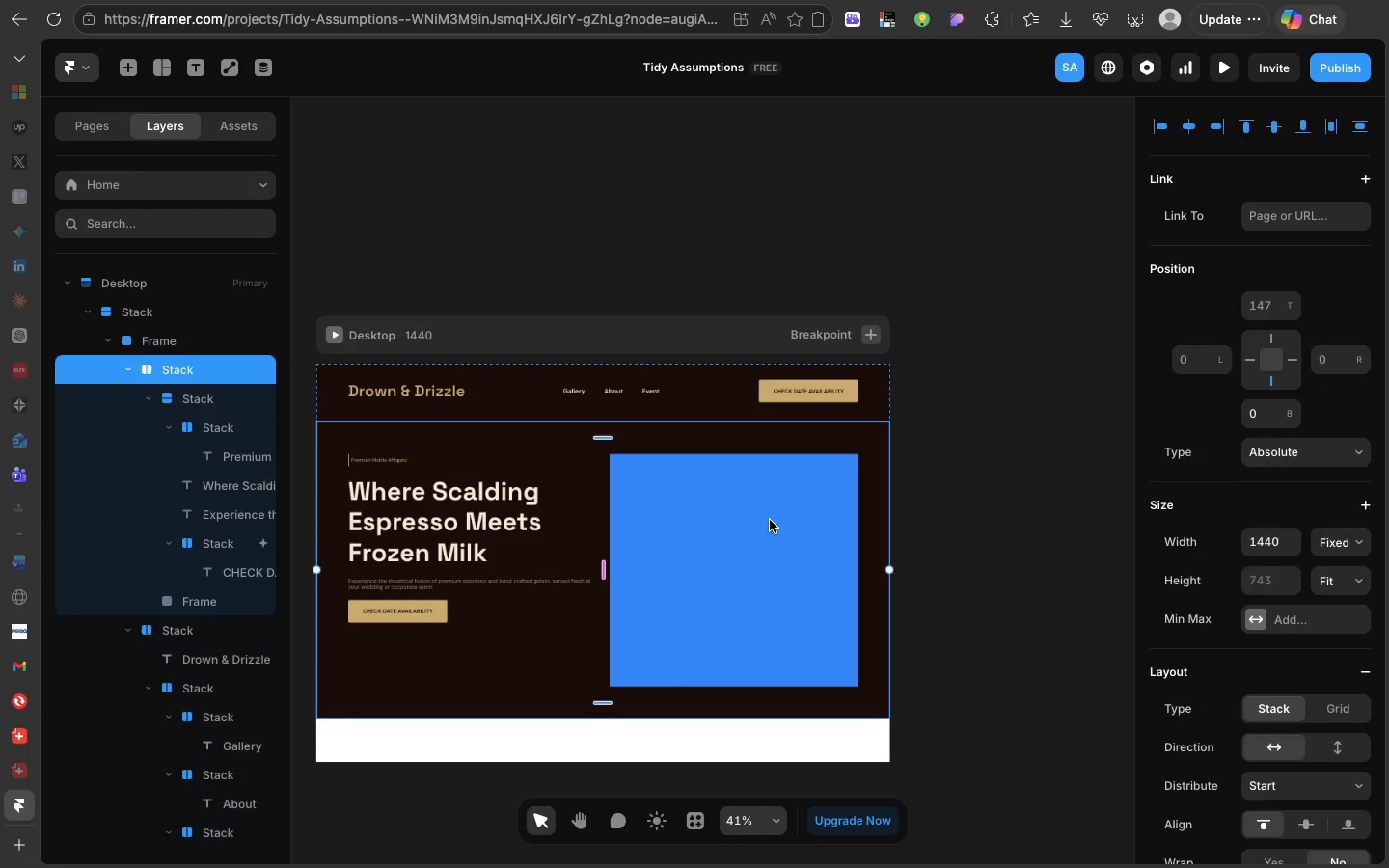 
double_click([770, 520])
 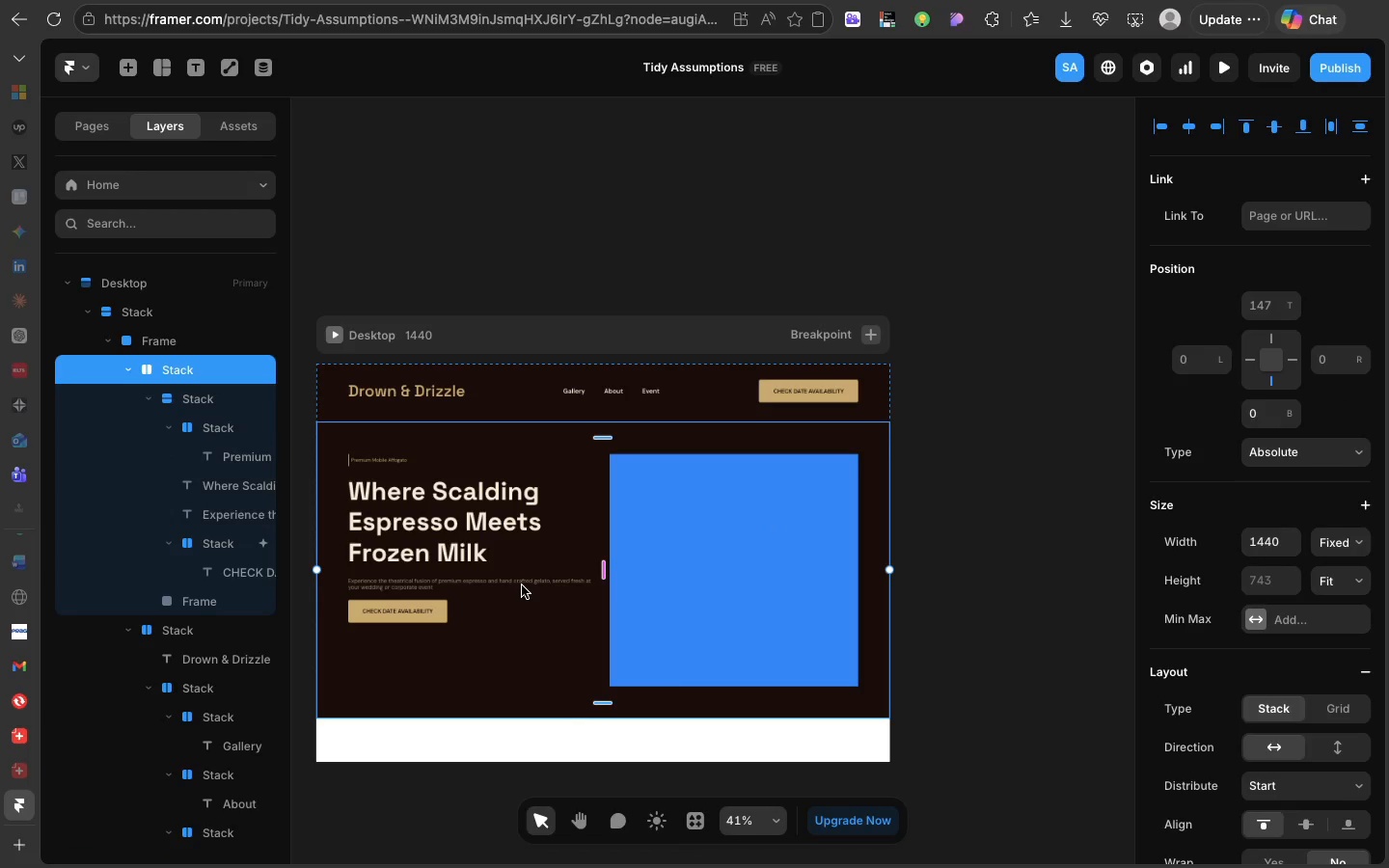 
double_click([522, 585])
 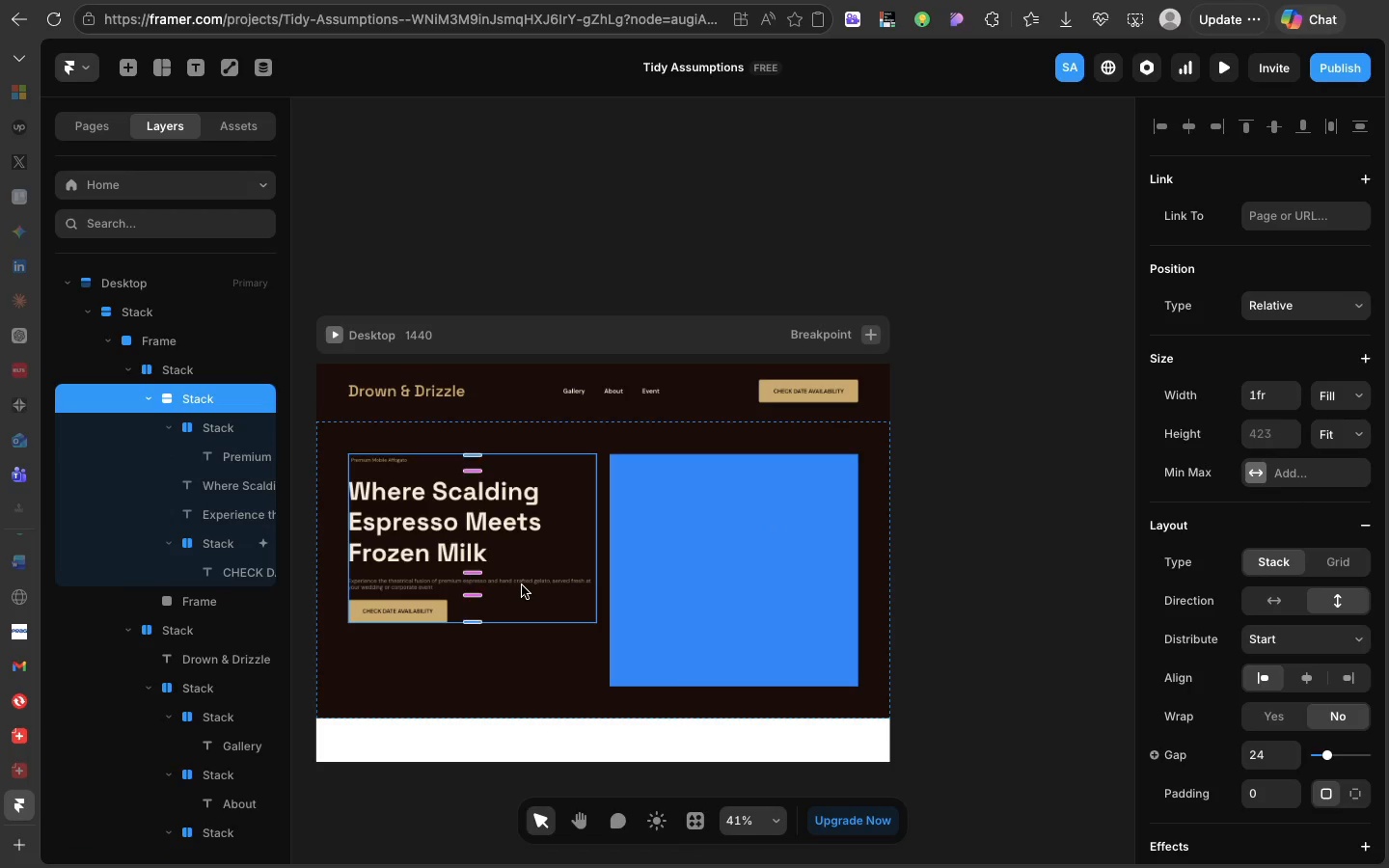 
triple_click([522, 585])
 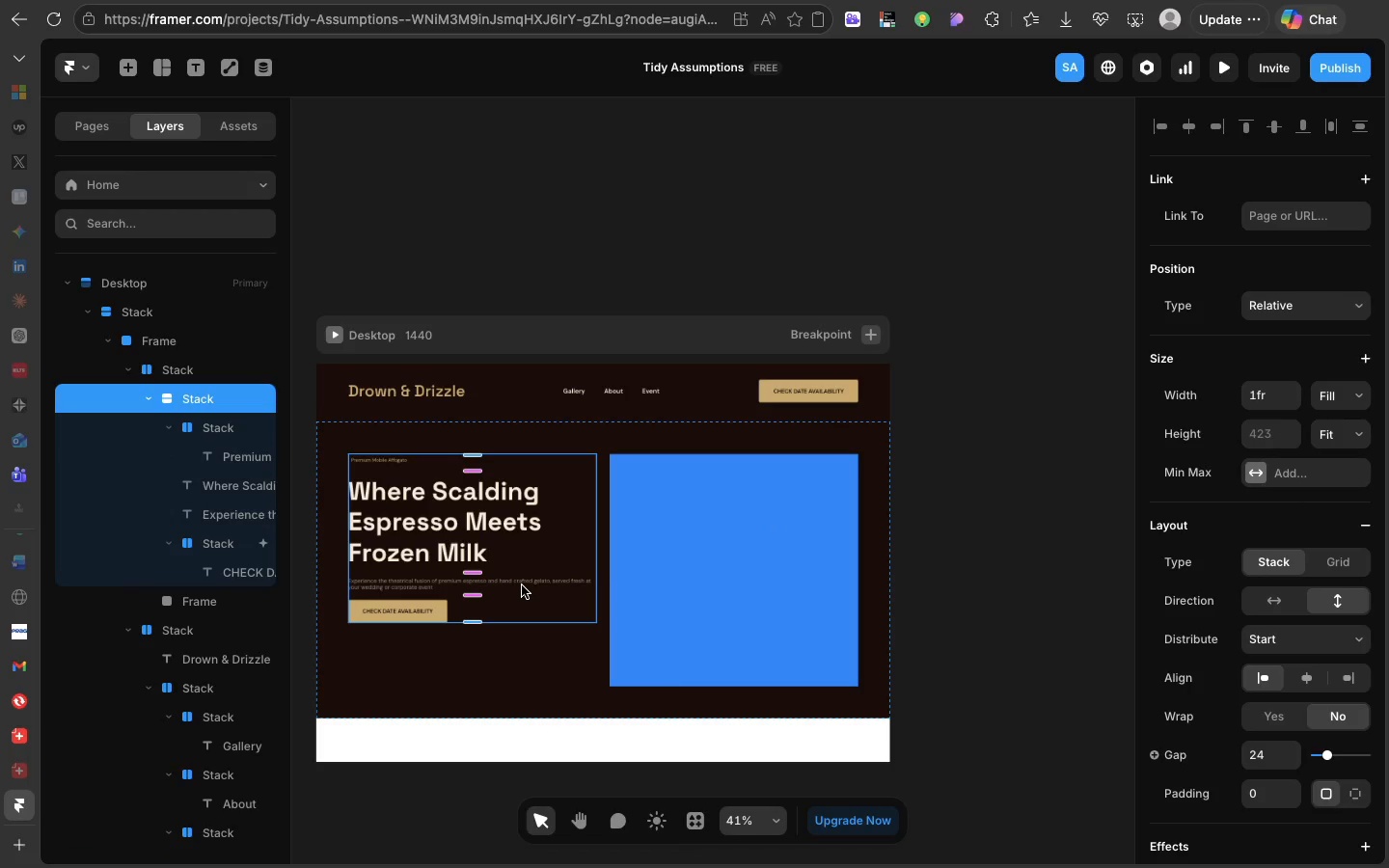 
triple_click([522, 585])
 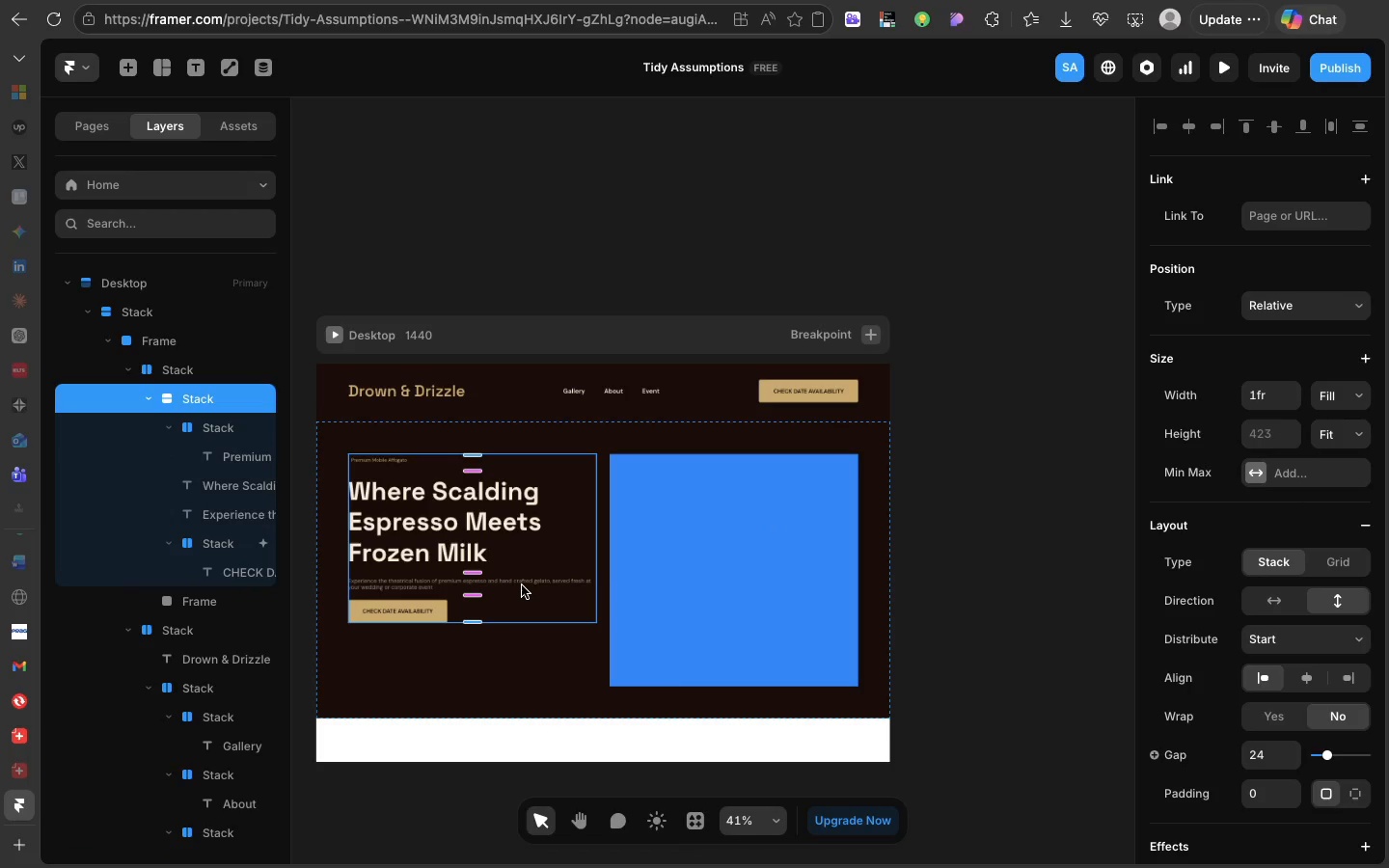 
left_click([522, 585])